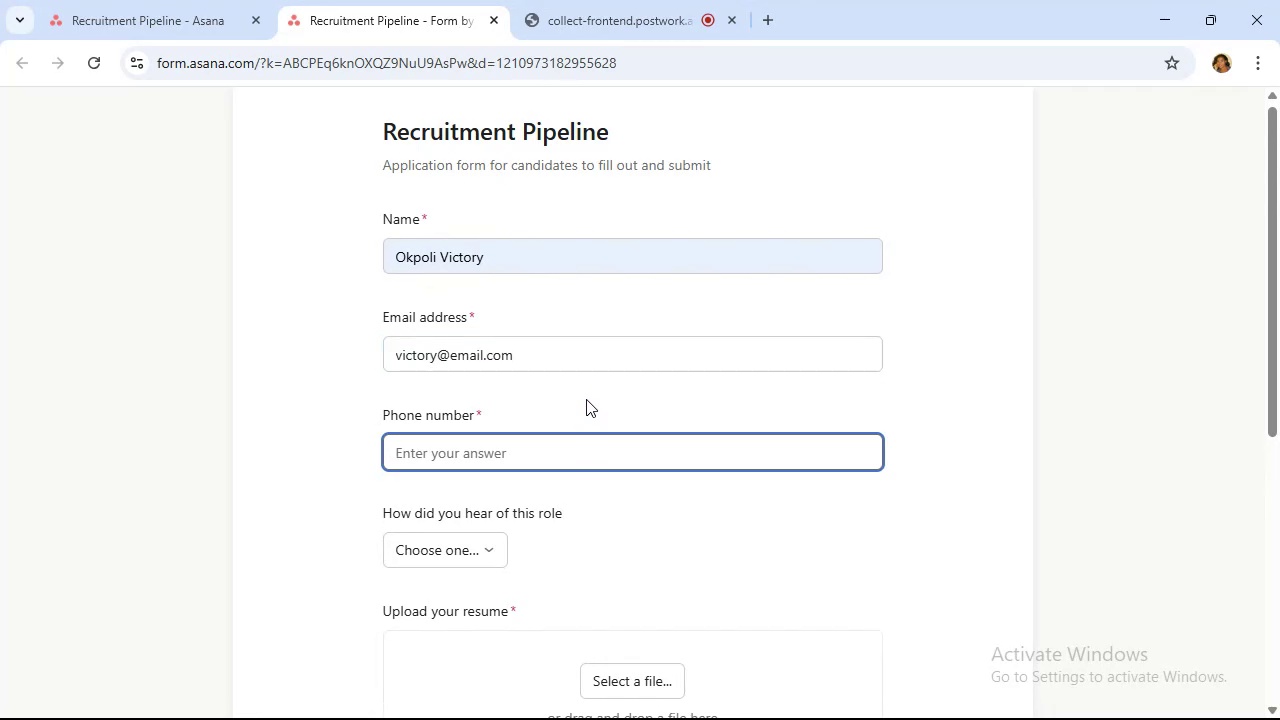 
type(+4412345678)
 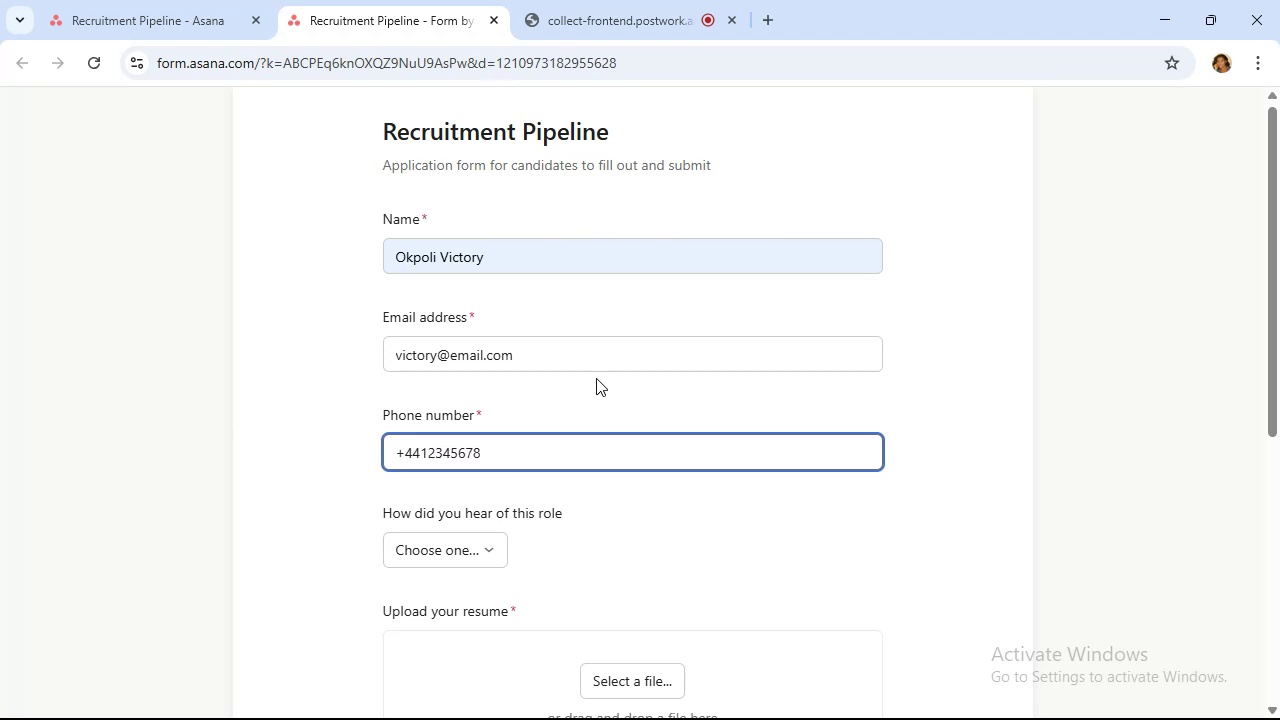 
scroll: coordinate [596, 378], scroll_direction: down, amount: 2.0
 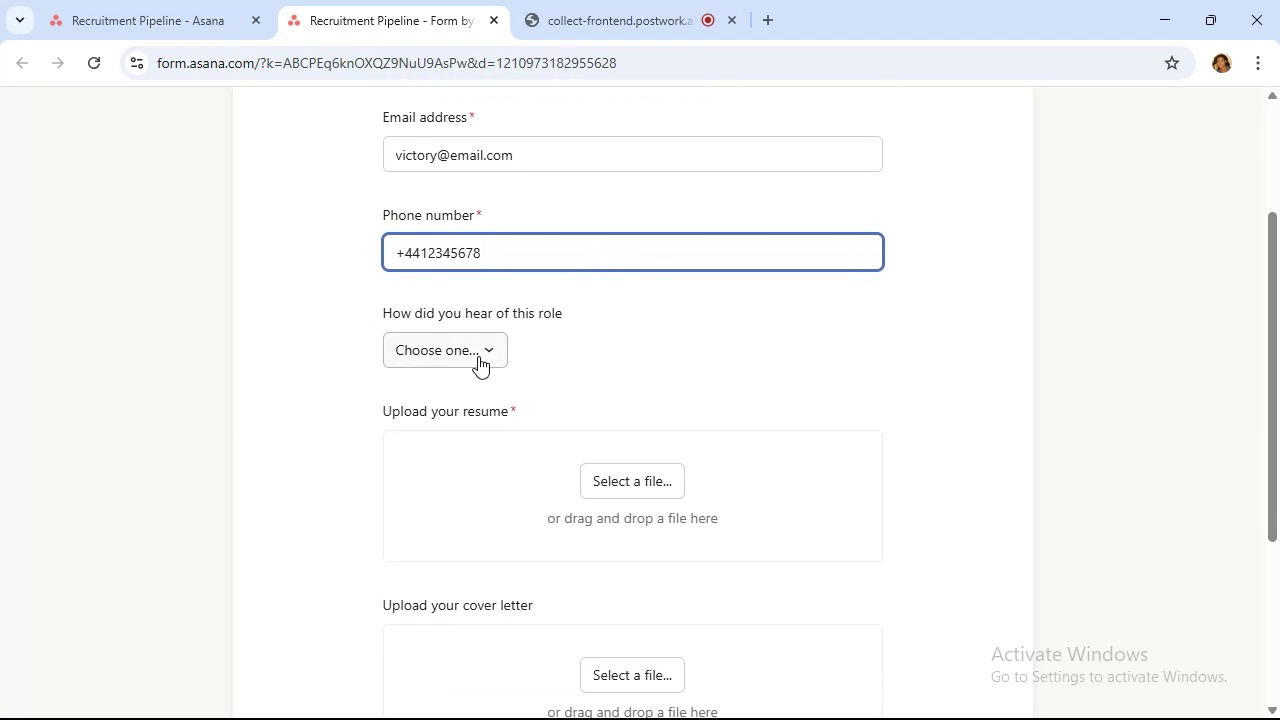 
left_click([478, 356])
 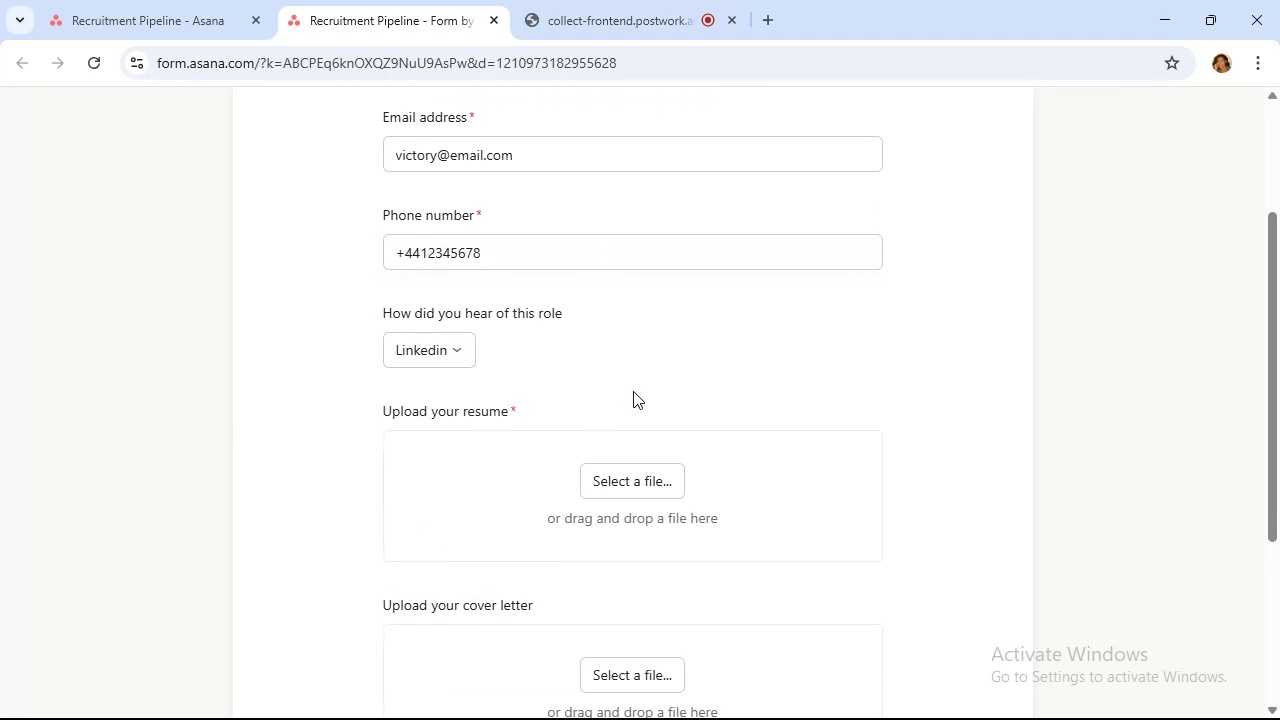 
left_click([639, 474])
 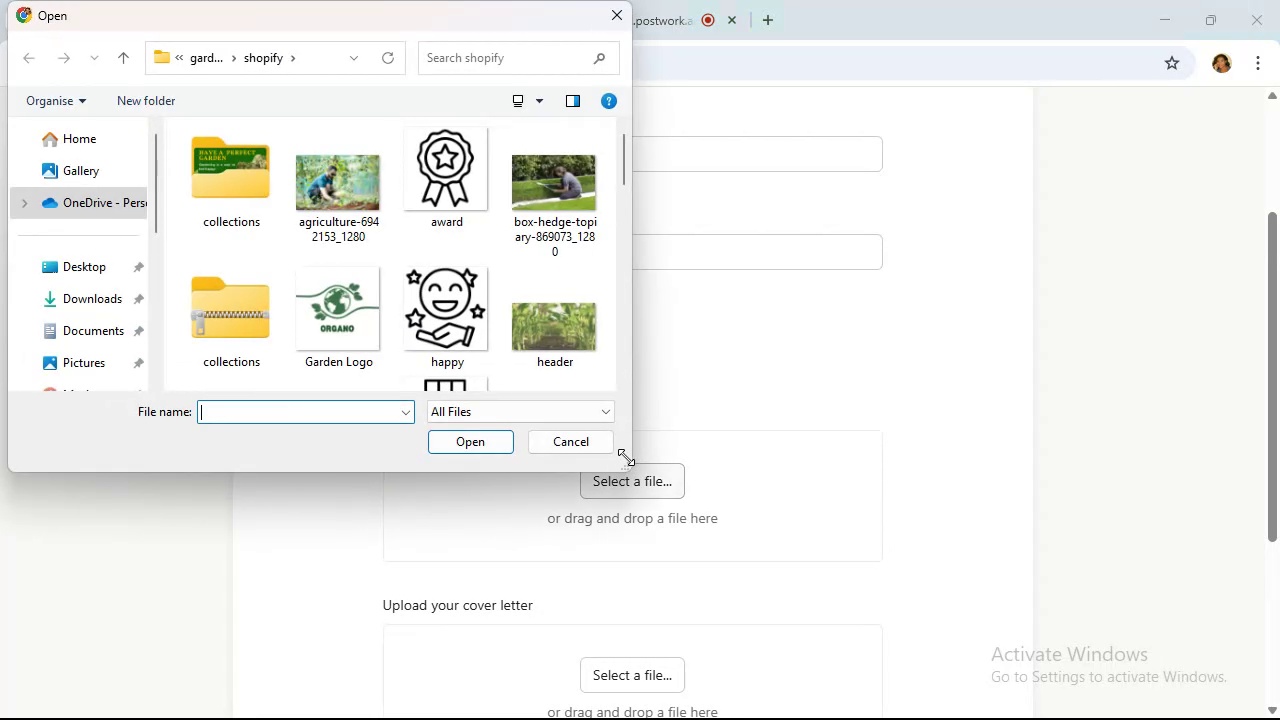 
mouse_move([595, 406])
 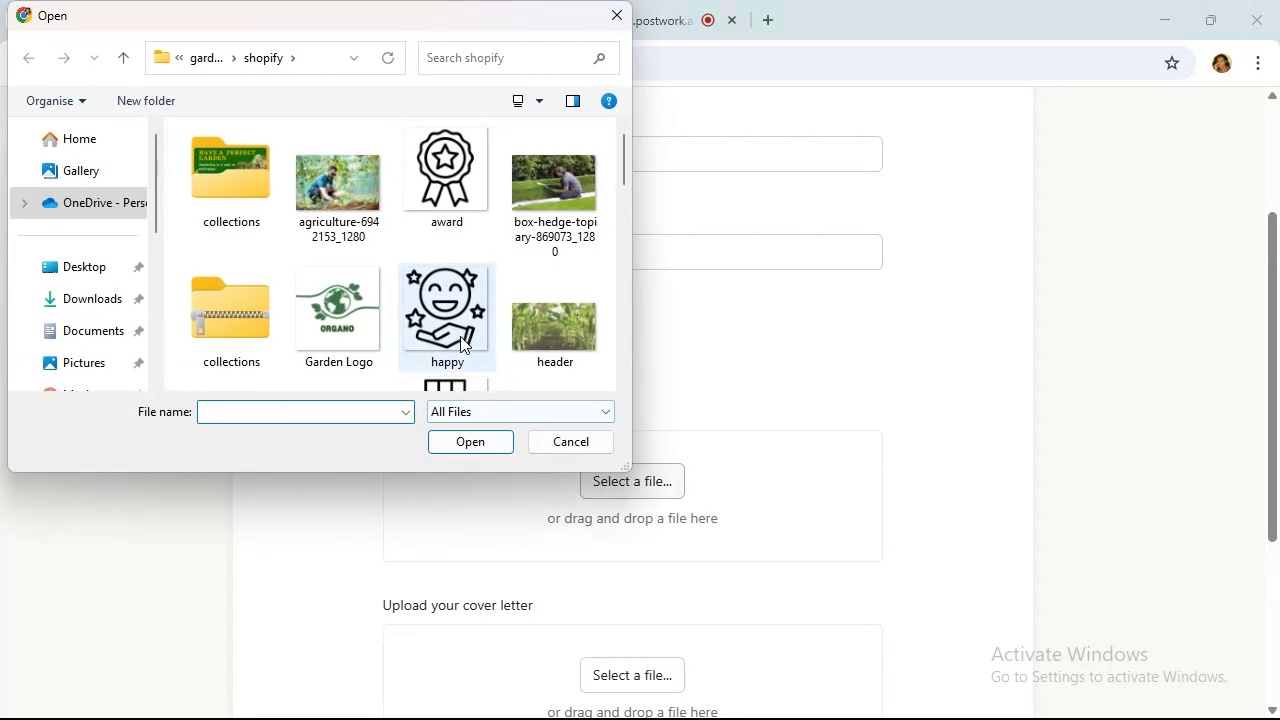 
left_click([460, 336])
 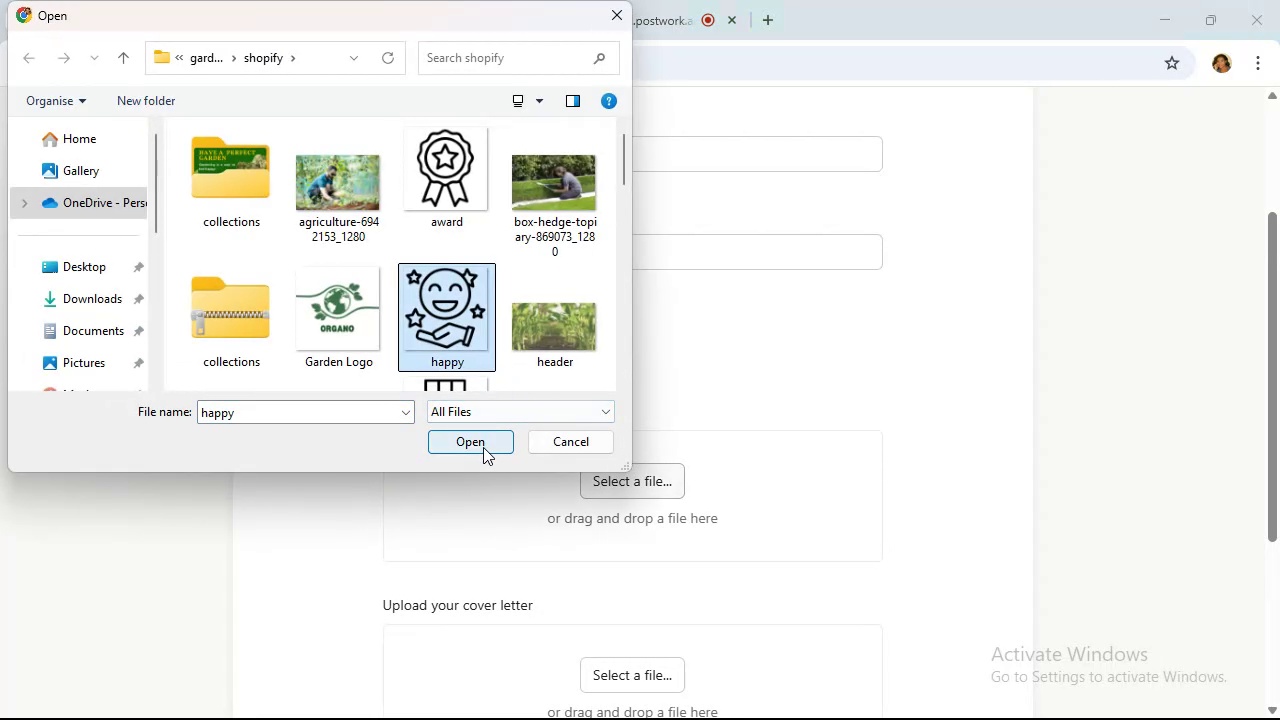 
left_click([483, 447])
 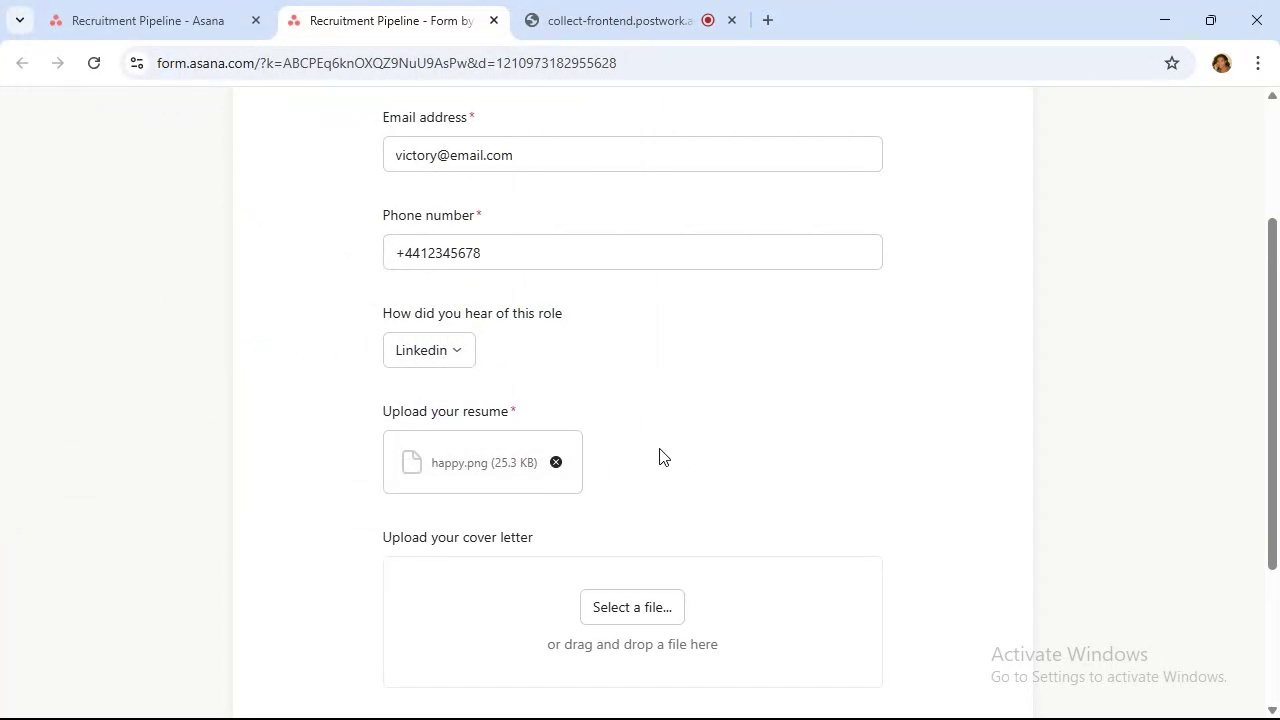 
scroll: coordinate [662, 446], scroll_direction: down, amount: 2.0
 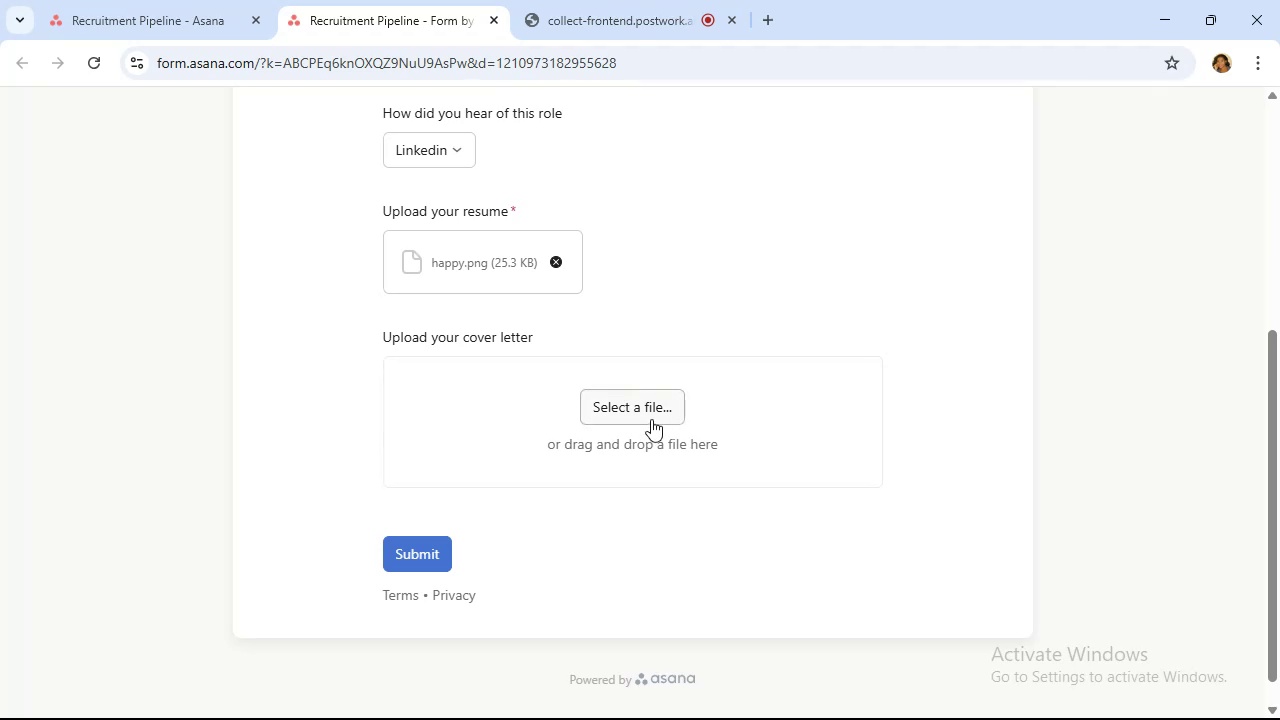 
left_click([651, 417])
 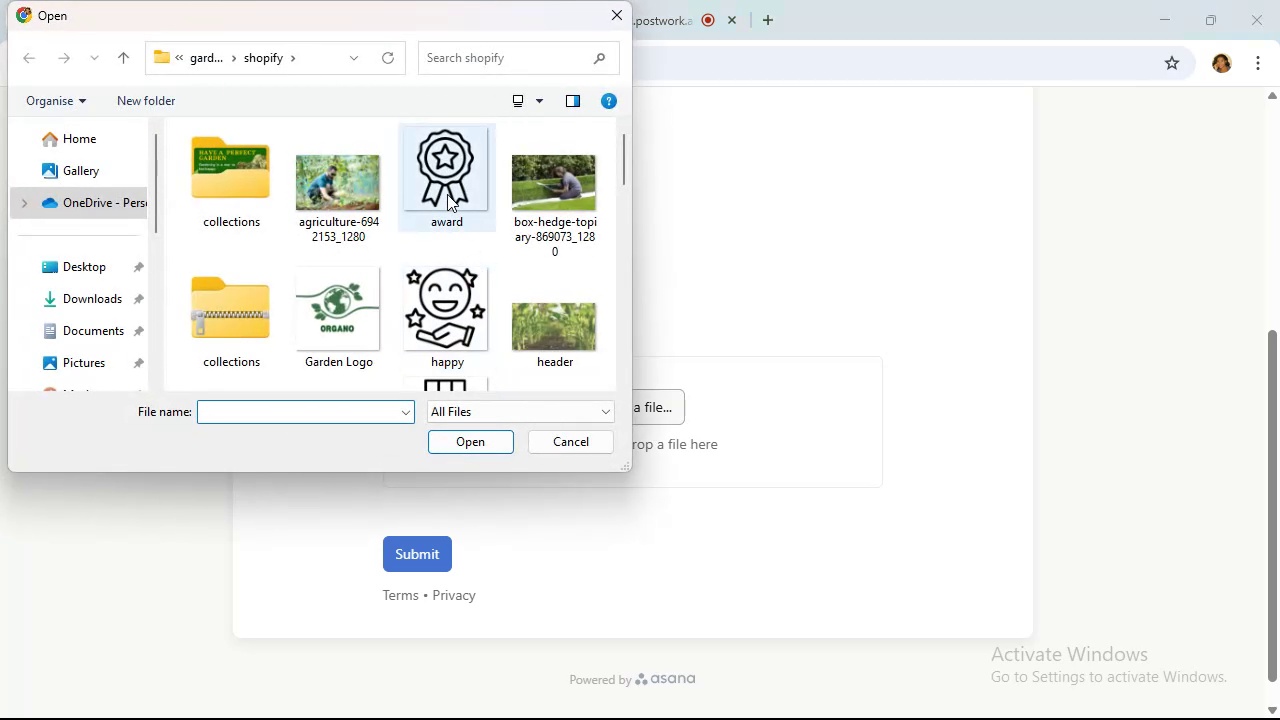 
left_click([444, 182])
 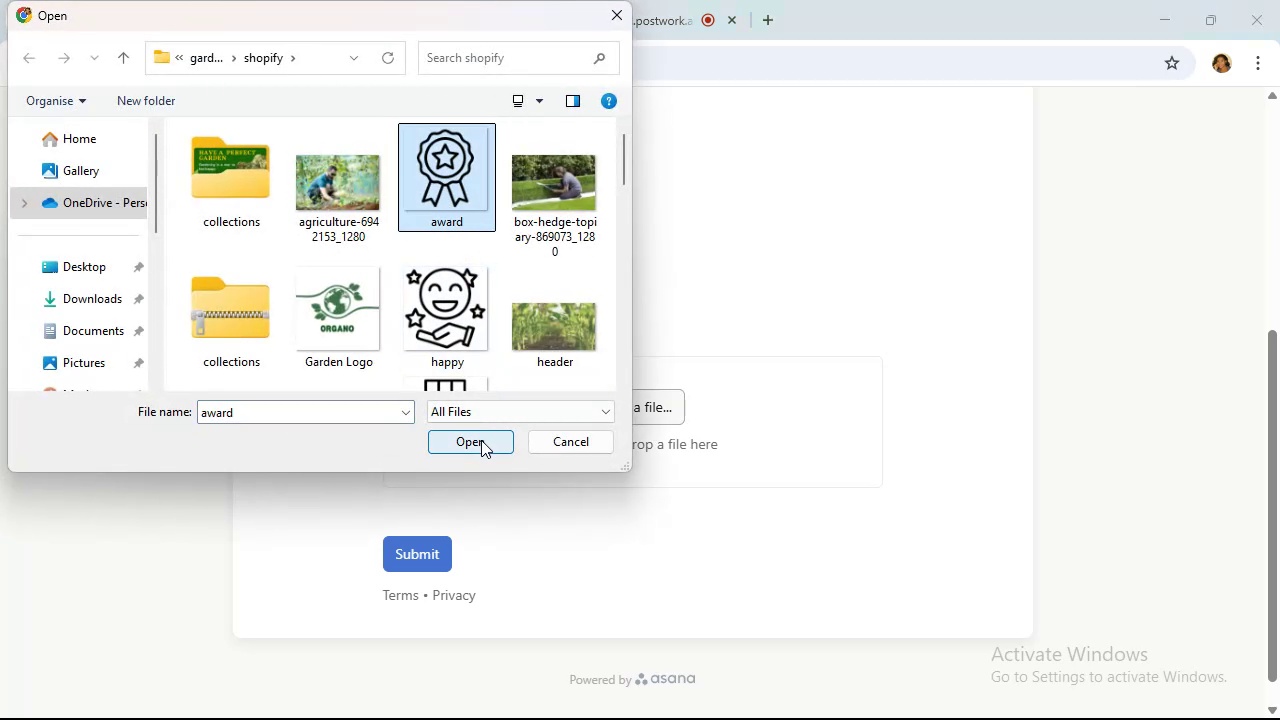 
left_click([481, 440])
 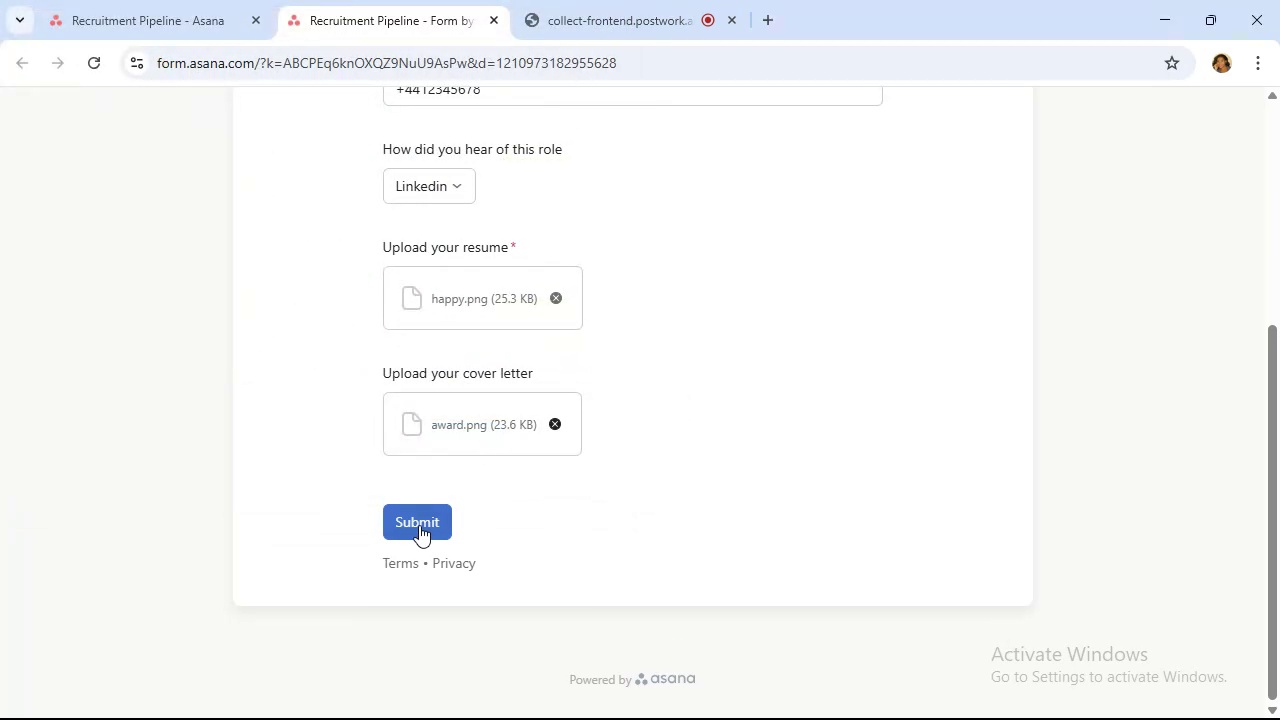 
left_click([420, 525])
 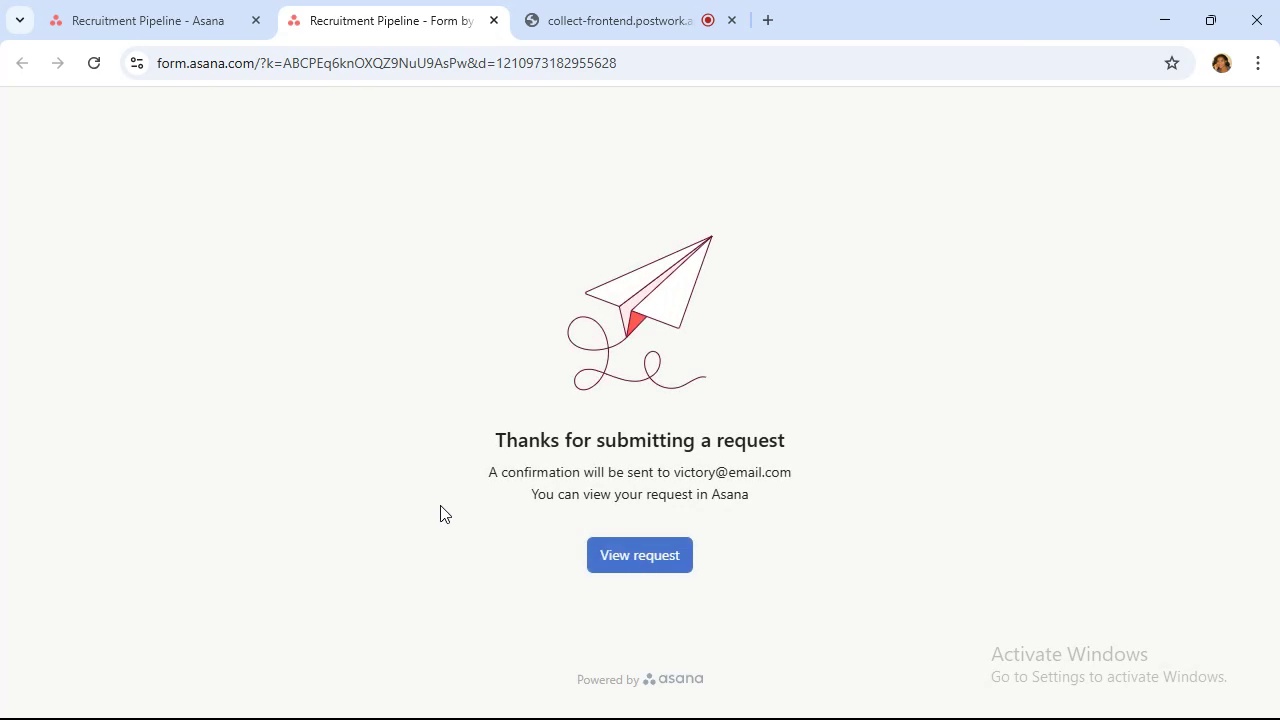 
wait(8.66)
 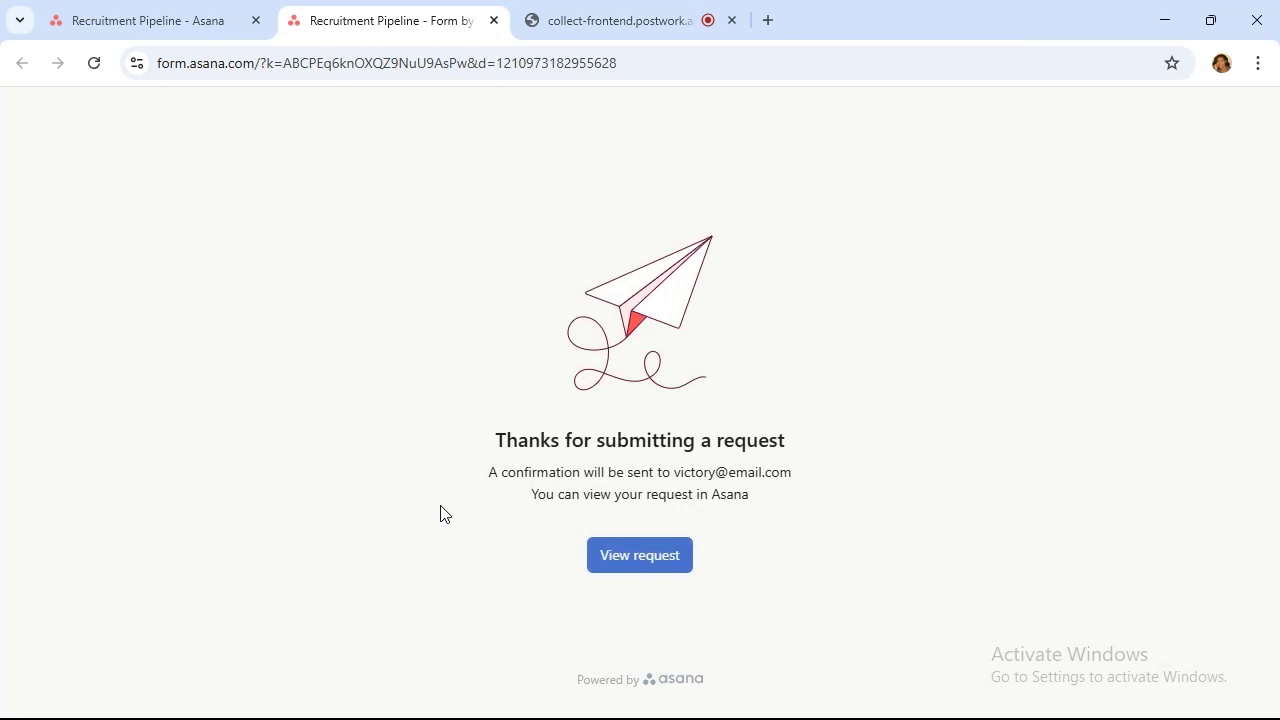 
left_click([639, 563])
 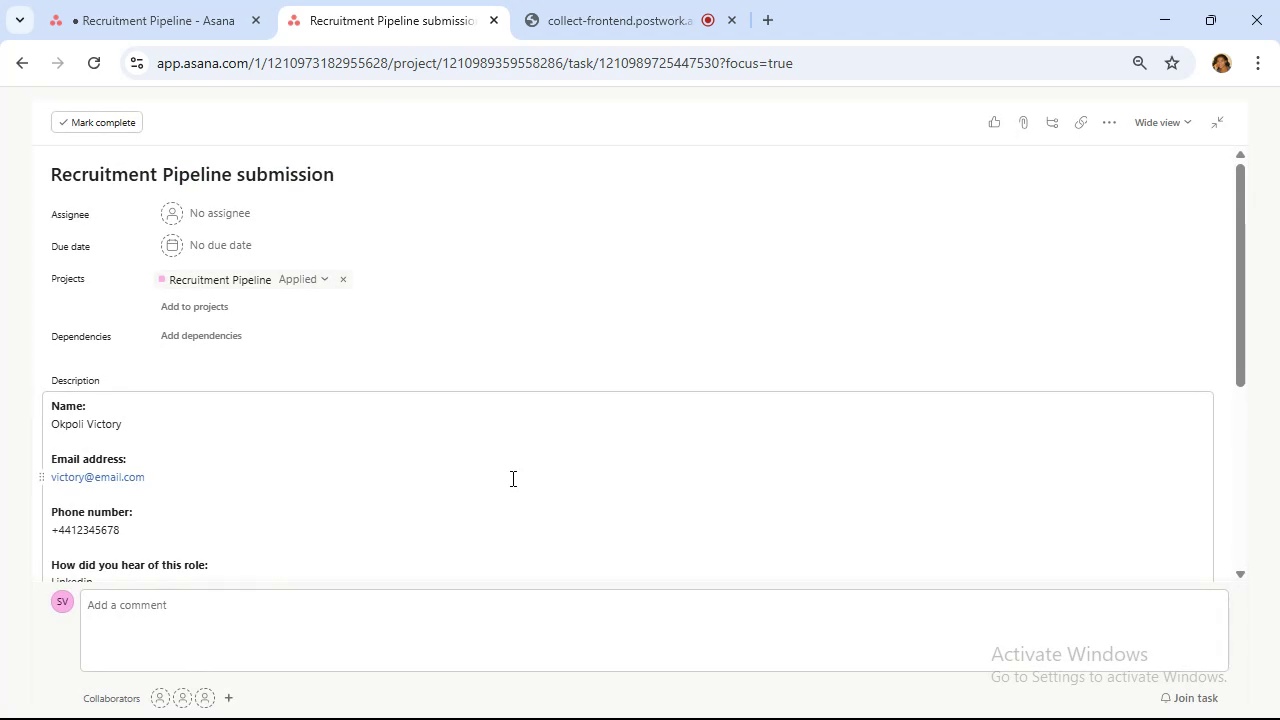 
wait(9.33)
 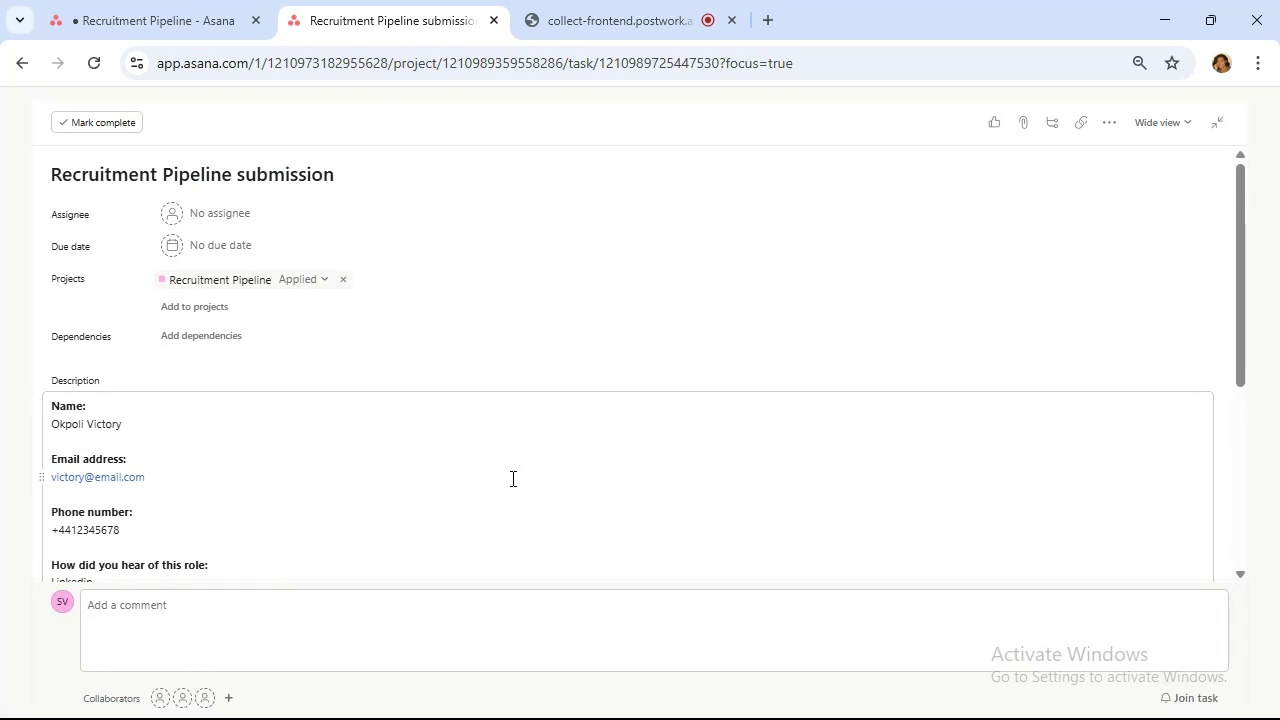 
scroll: coordinate [503, 451], scroll_direction: down, amount: 6.0
 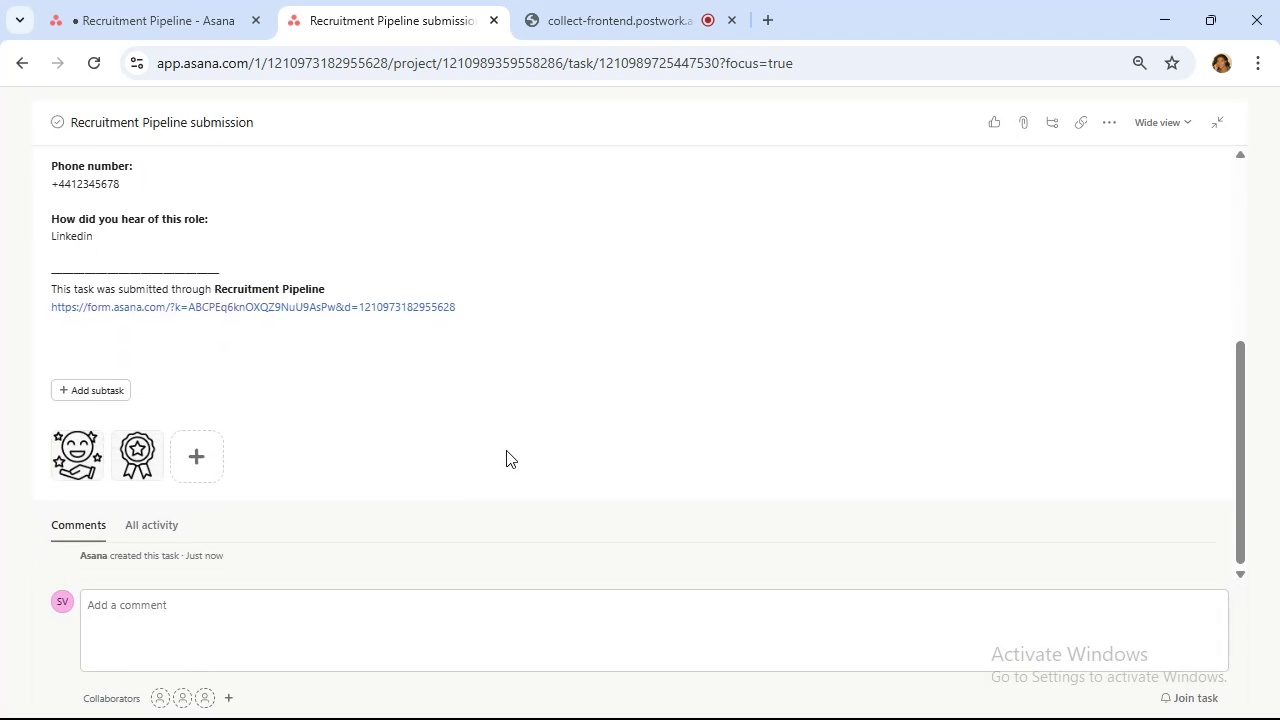 
scroll: coordinate [508, 450], scroll_direction: up, amount: 11.0
 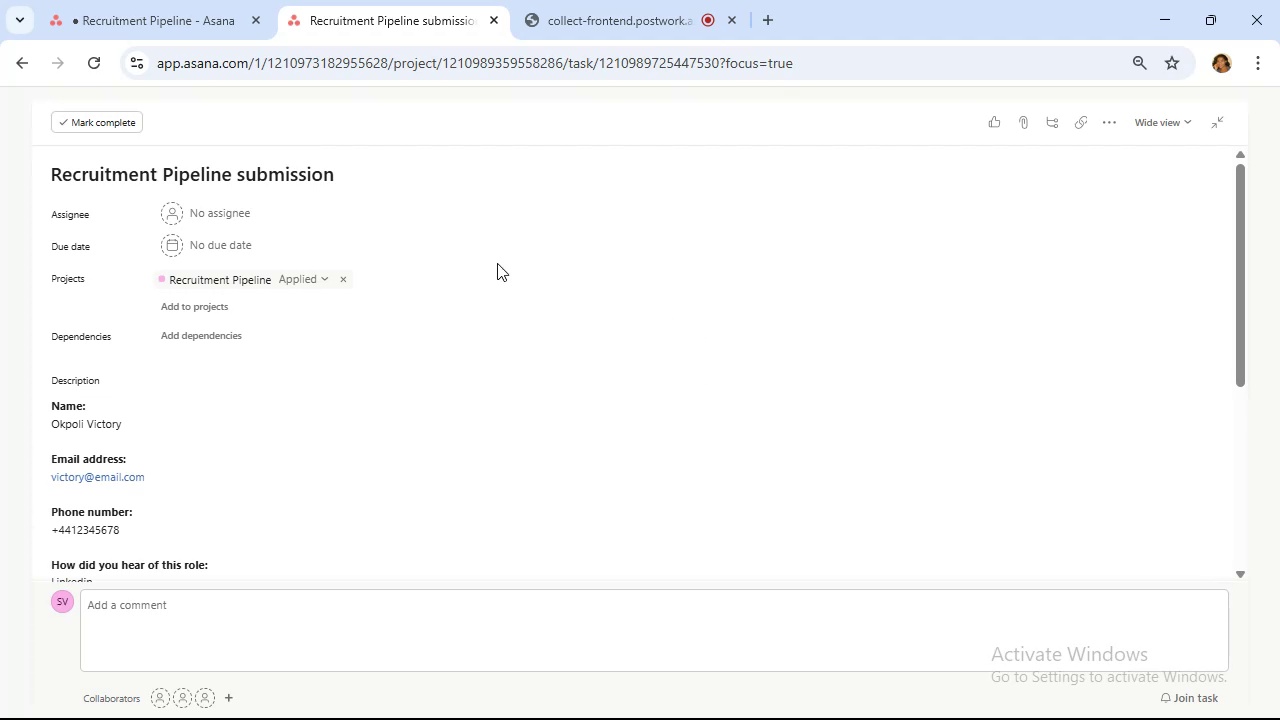 
left_click([153, 0])
 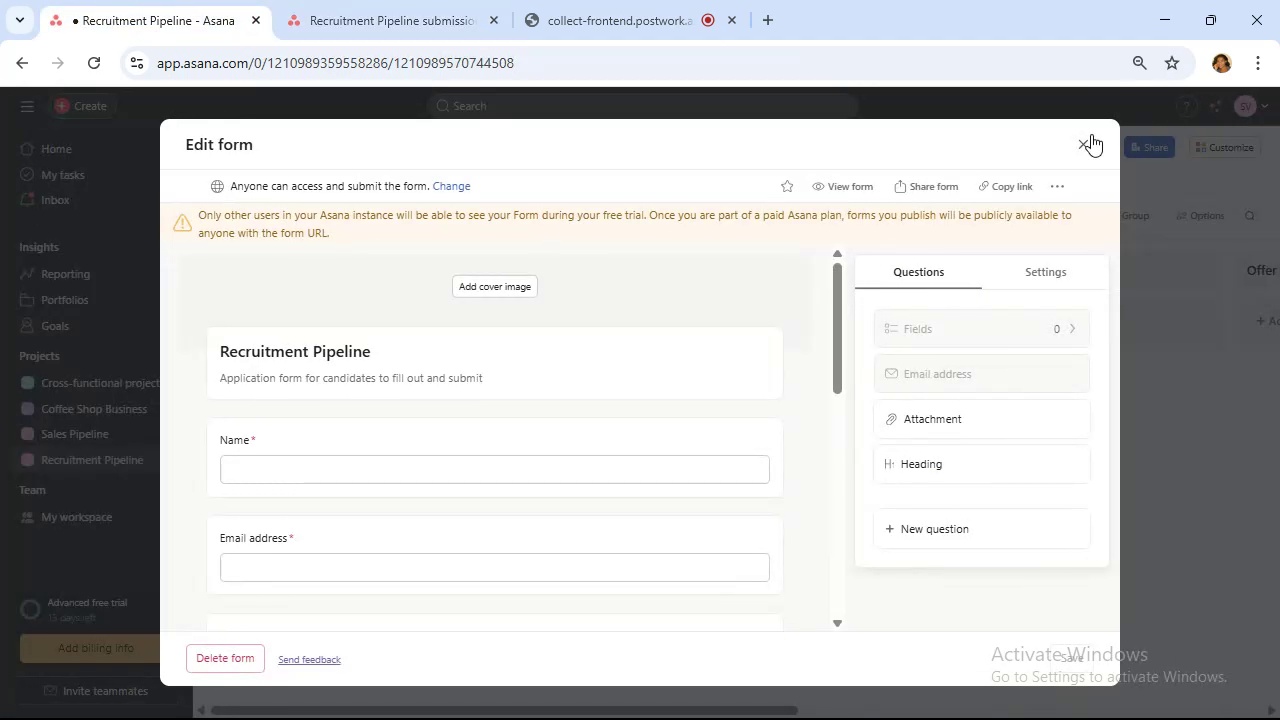 
left_click([1084, 137])
 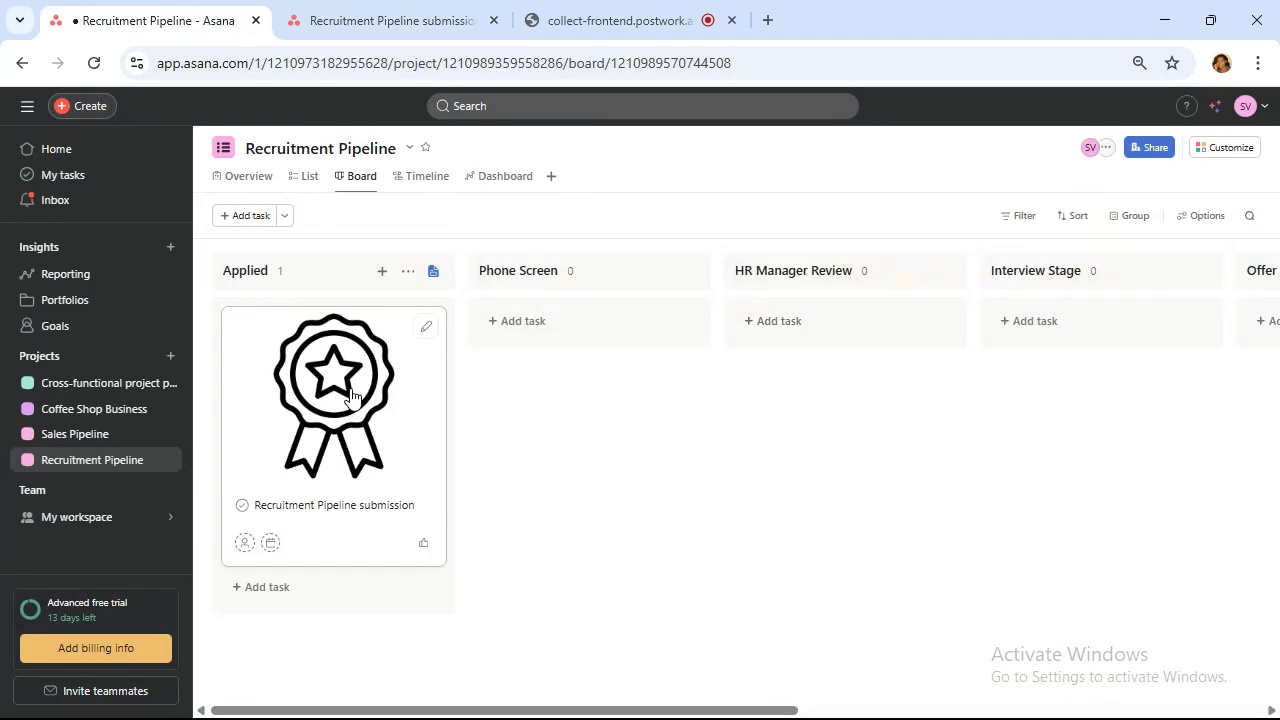 
scroll: coordinate [350, 387], scroll_direction: up, amount: 3.0
 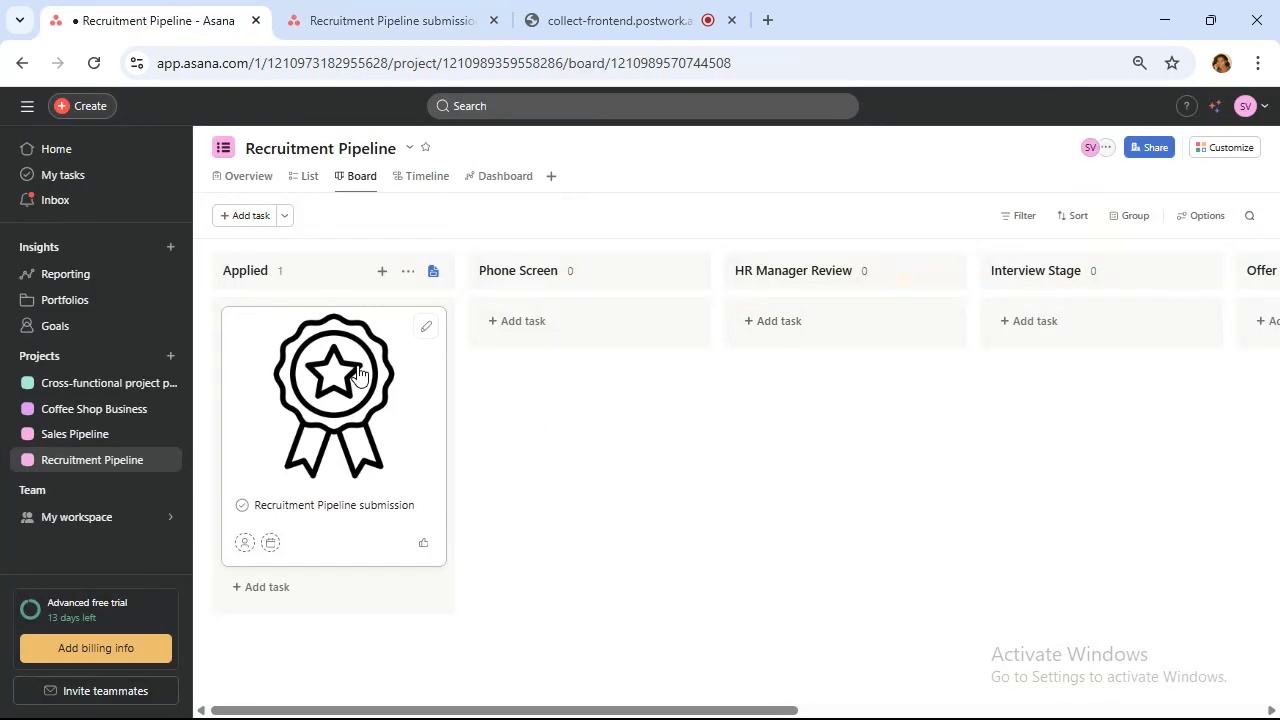 
left_click([357, 365])
 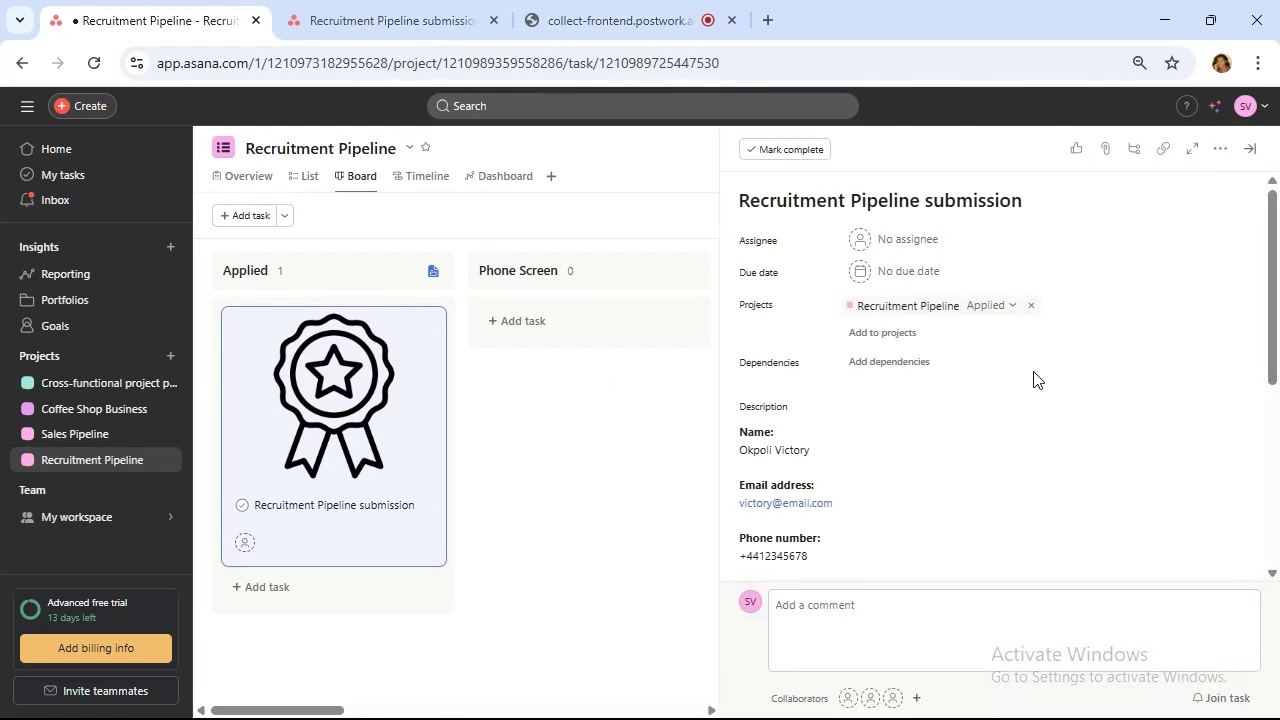 
scroll: coordinate [977, 337], scroll_direction: down, amount: 7.0
 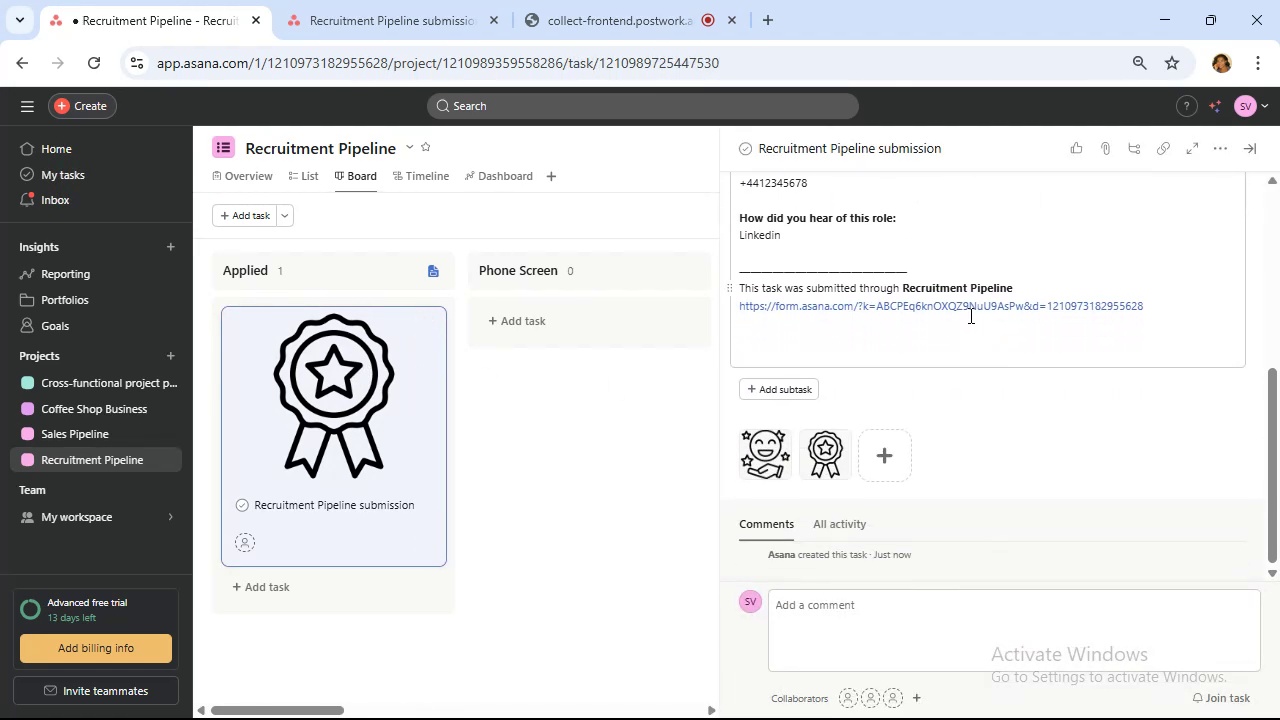 
scroll: coordinate [969, 315], scroll_direction: up, amount: 5.0
 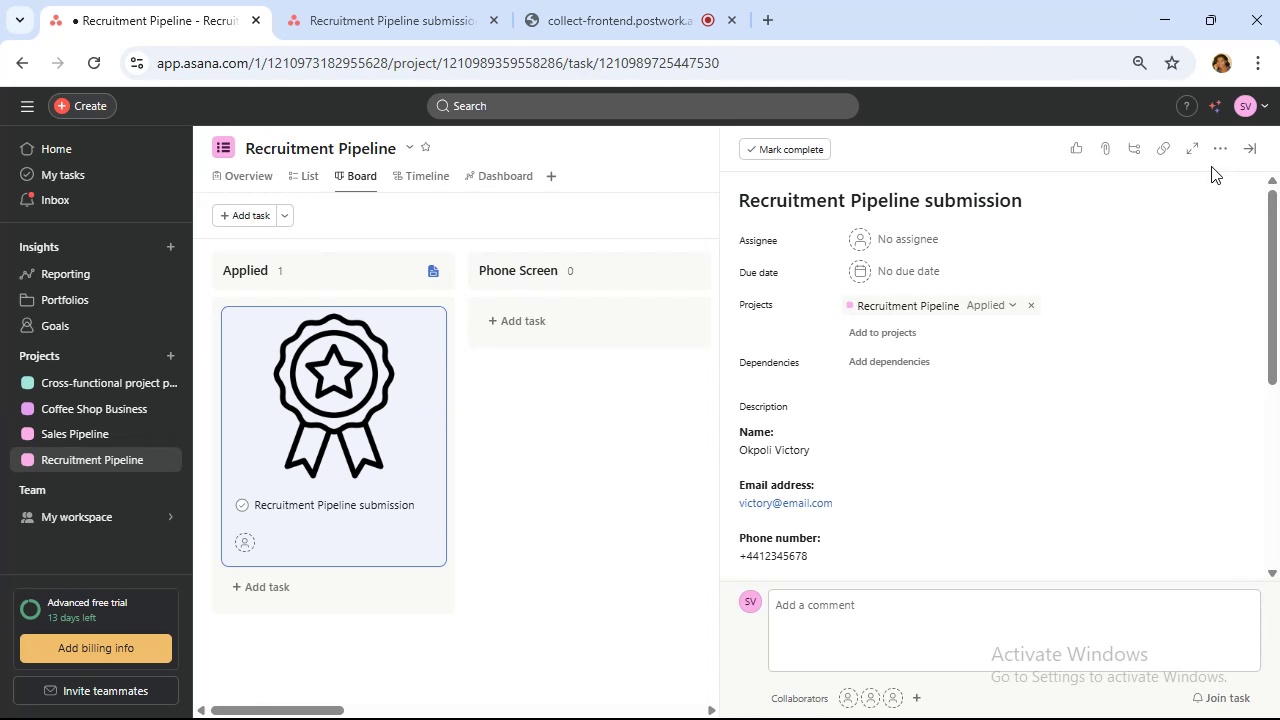 
wait(5.57)
 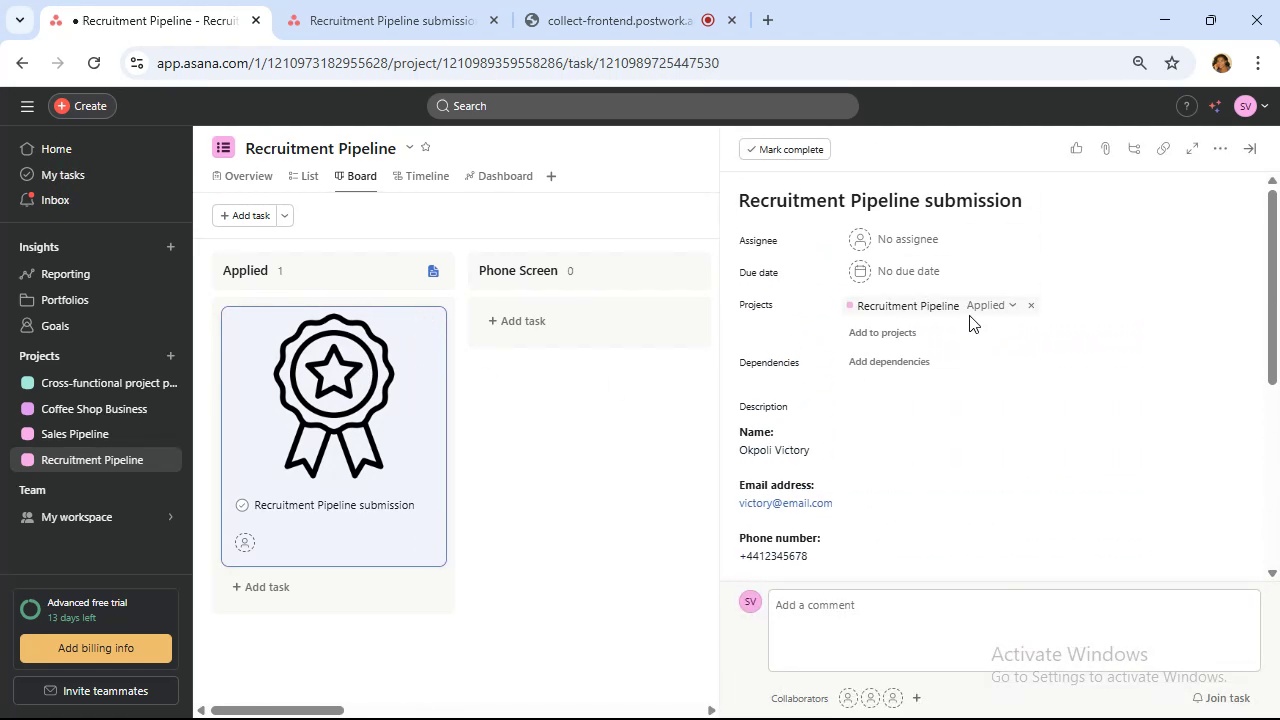 
left_click([1247, 151])
 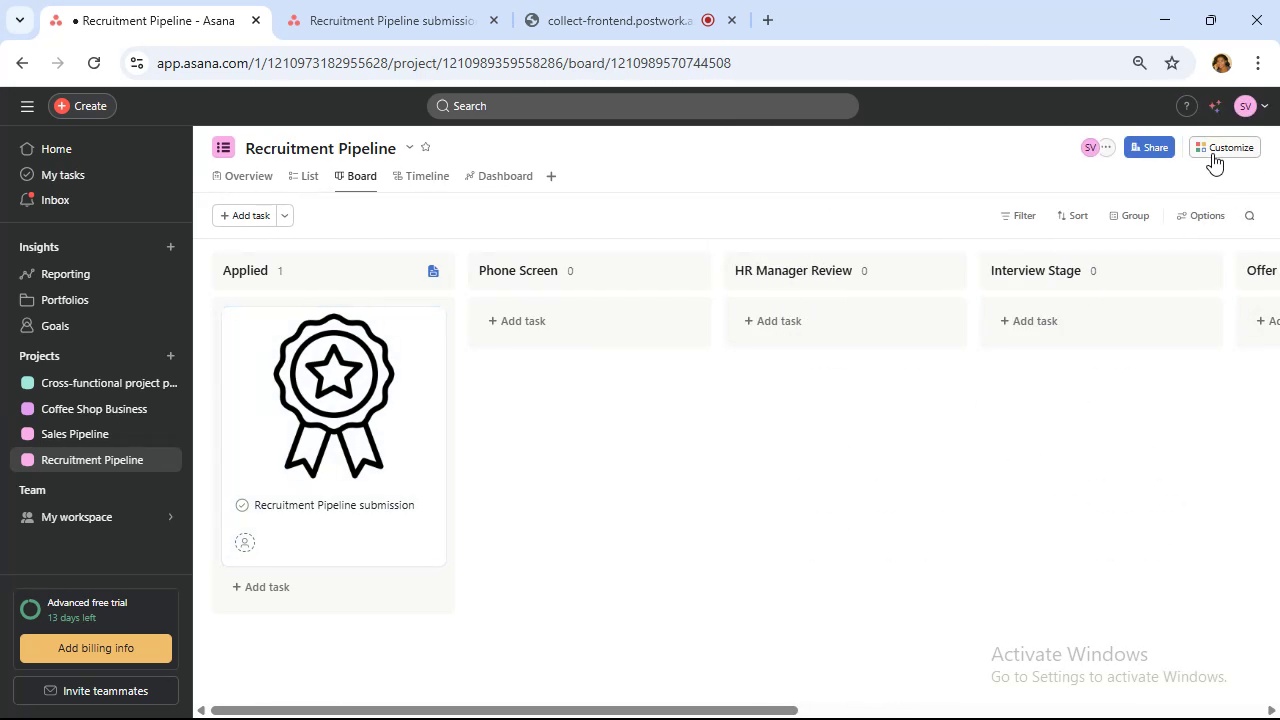 
left_click([1212, 151])
 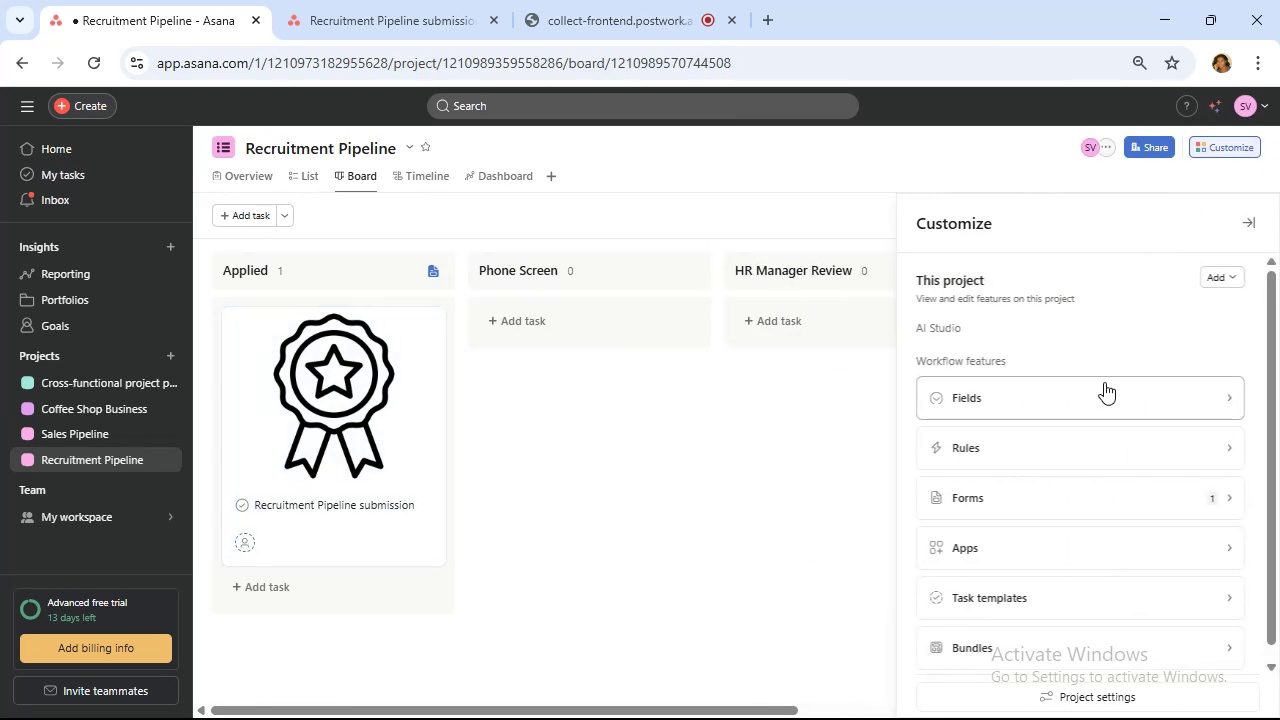 
left_click([1105, 387])
 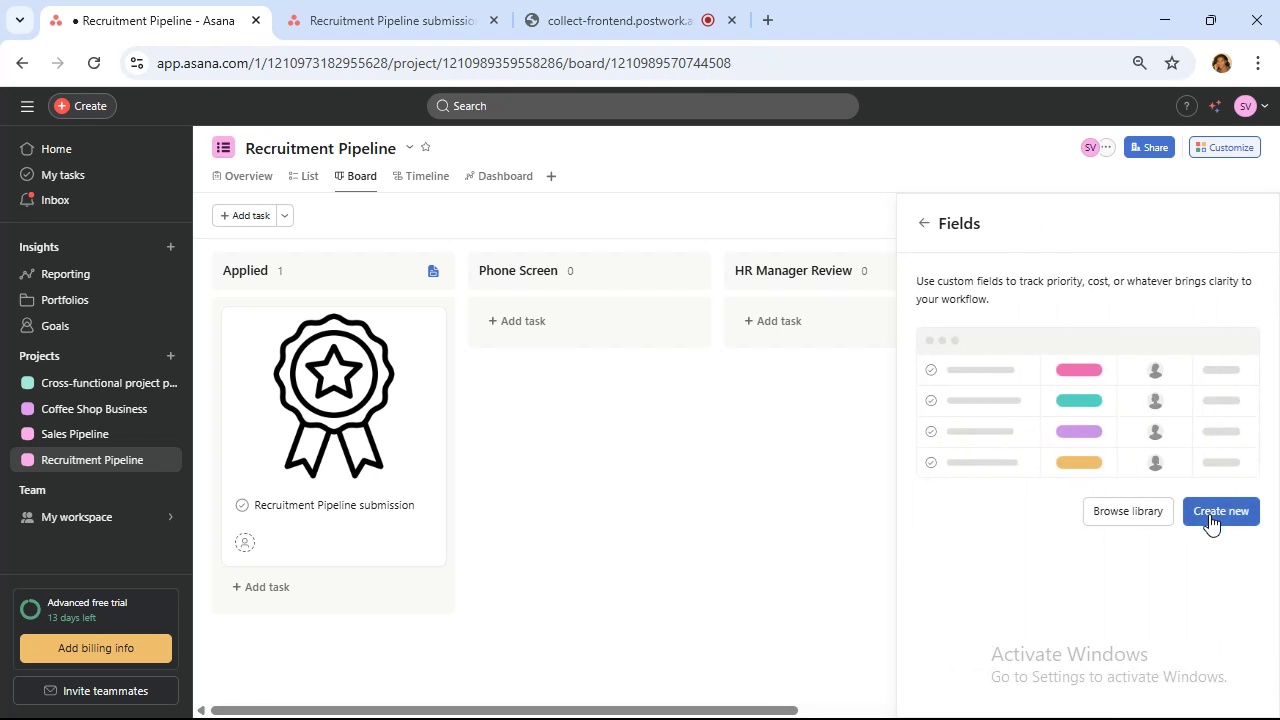 
left_click([1209, 514])
 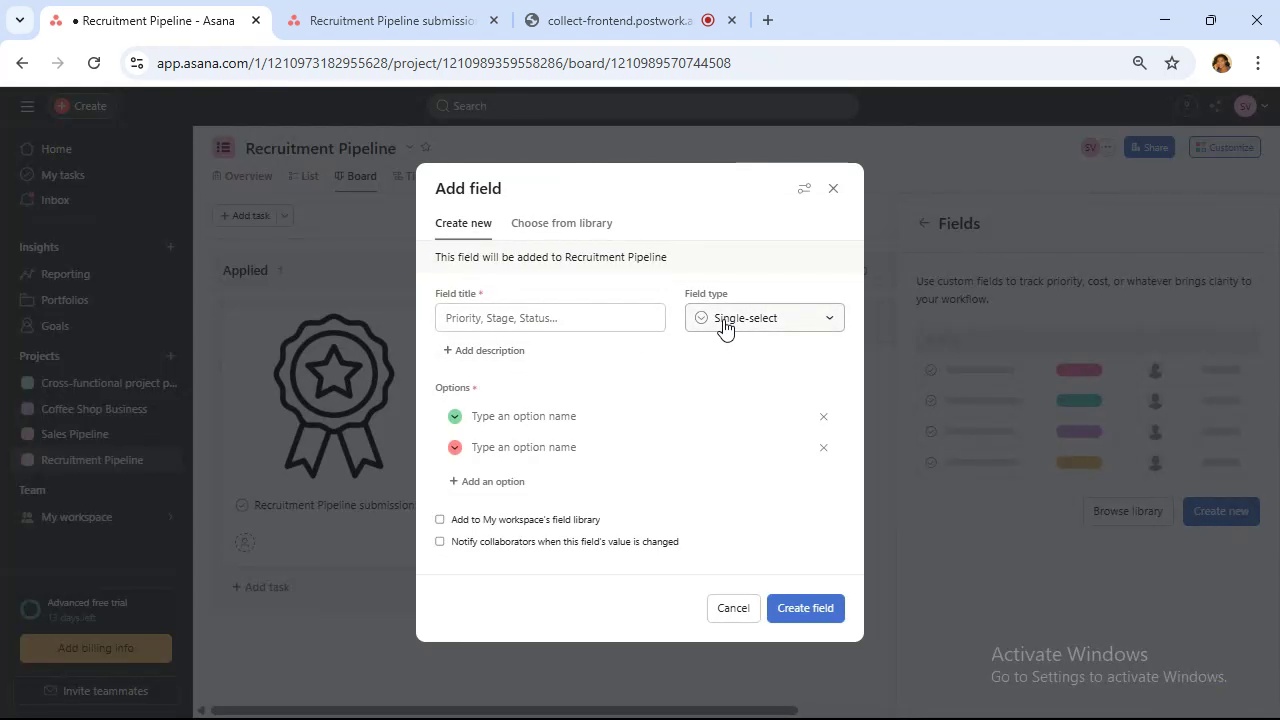 
left_click([720, 316])
 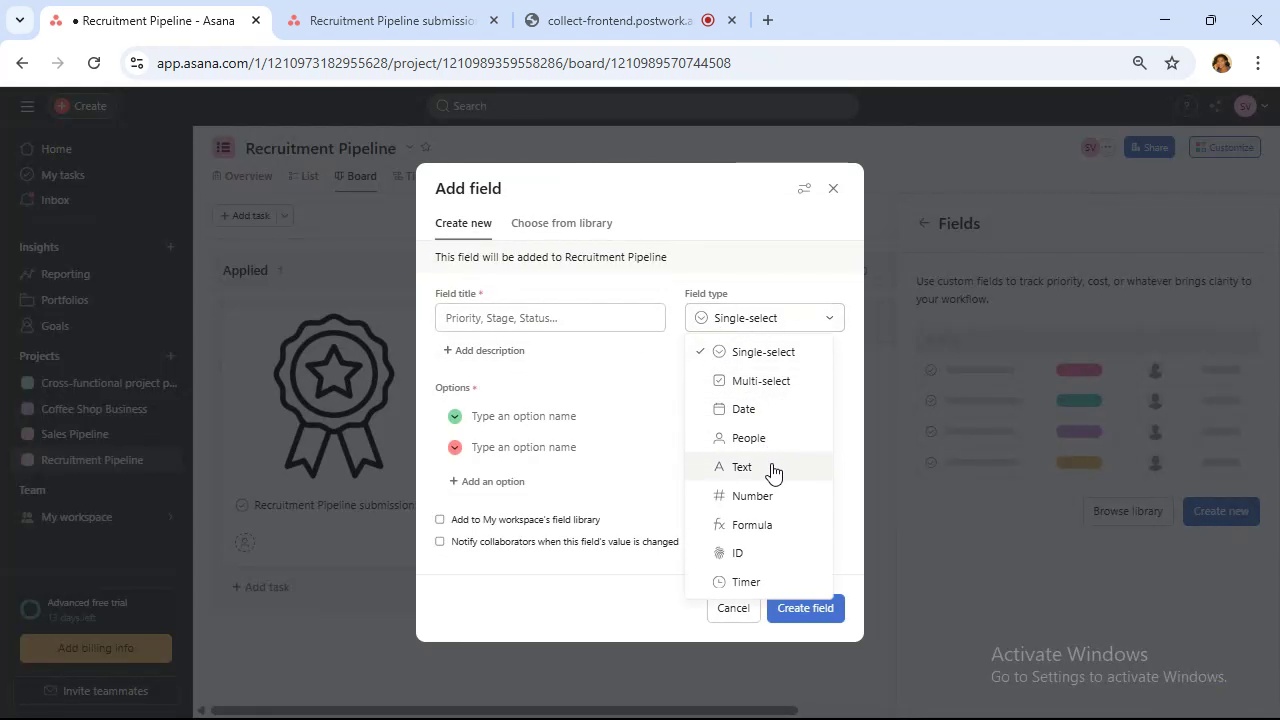 
left_click([771, 463])
 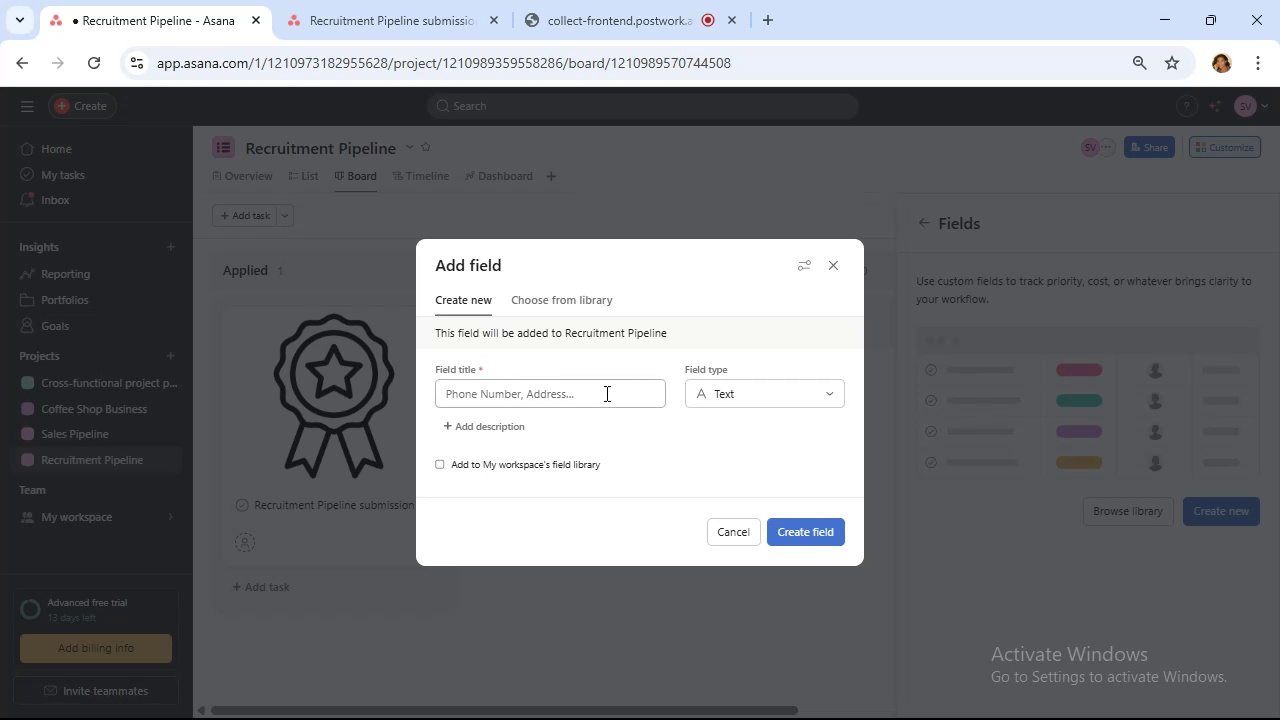 
left_click([605, 393])
 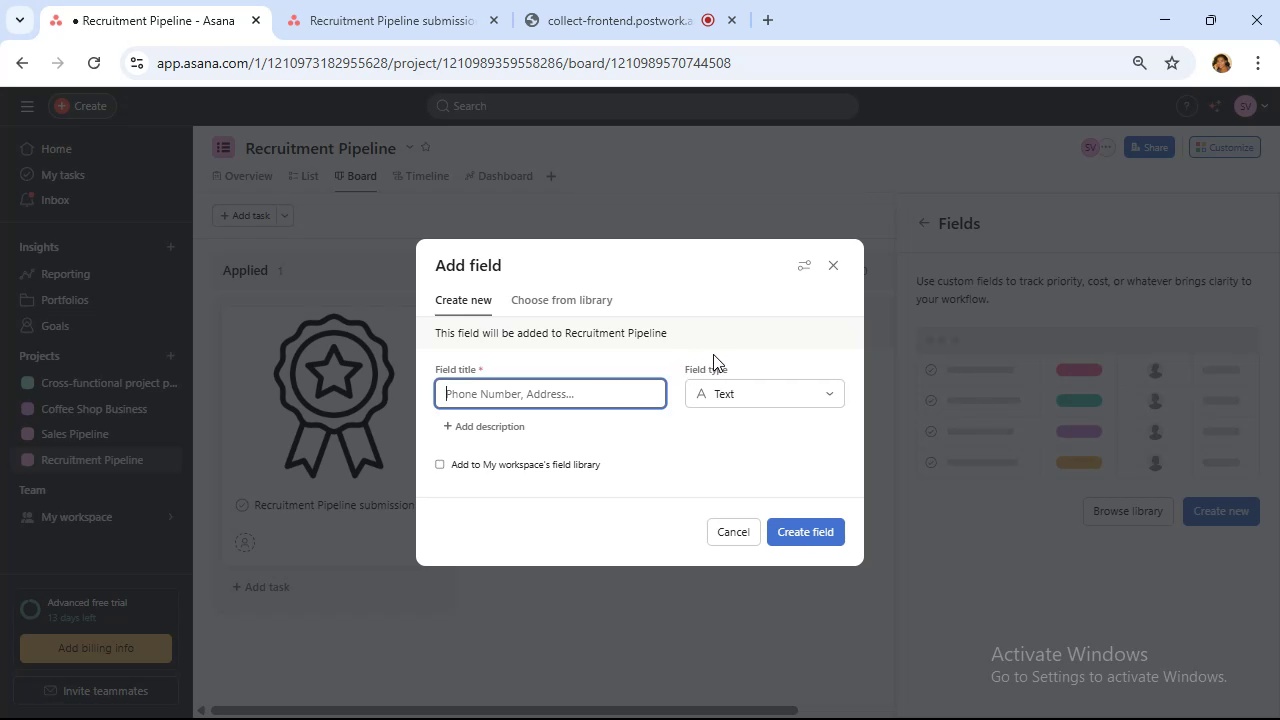 
type(Name)
 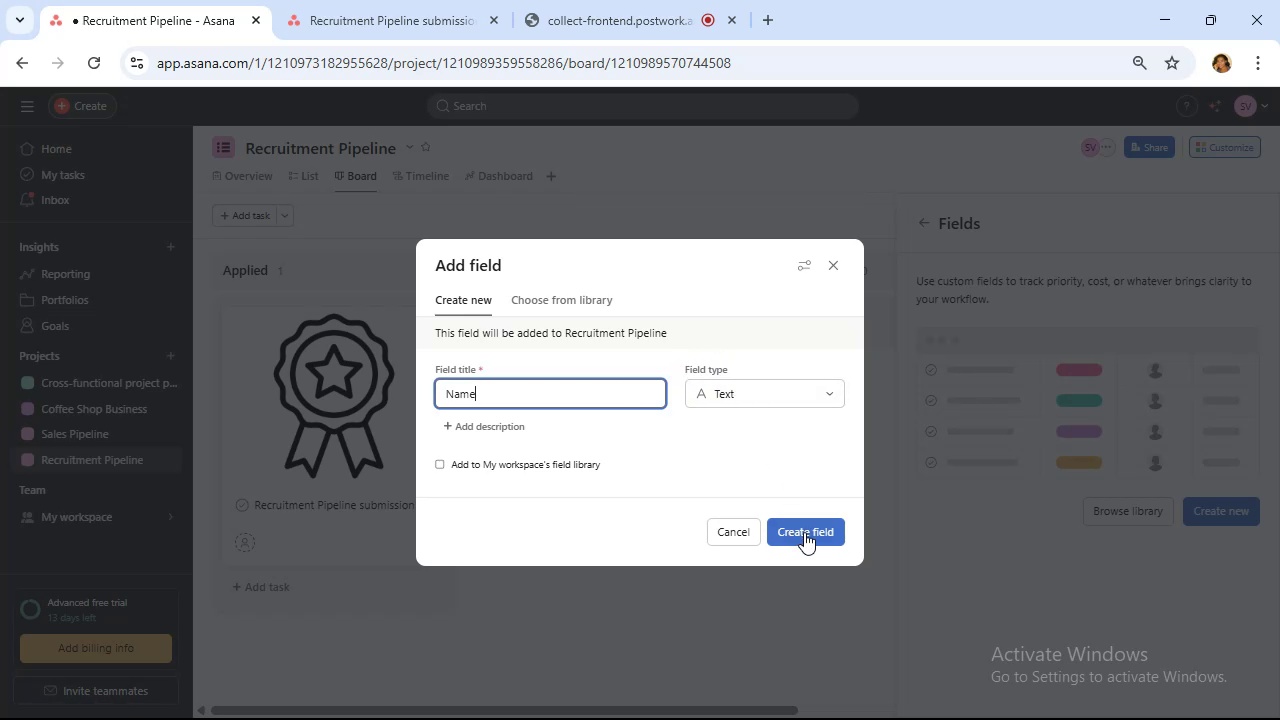 
left_click([804, 532])
 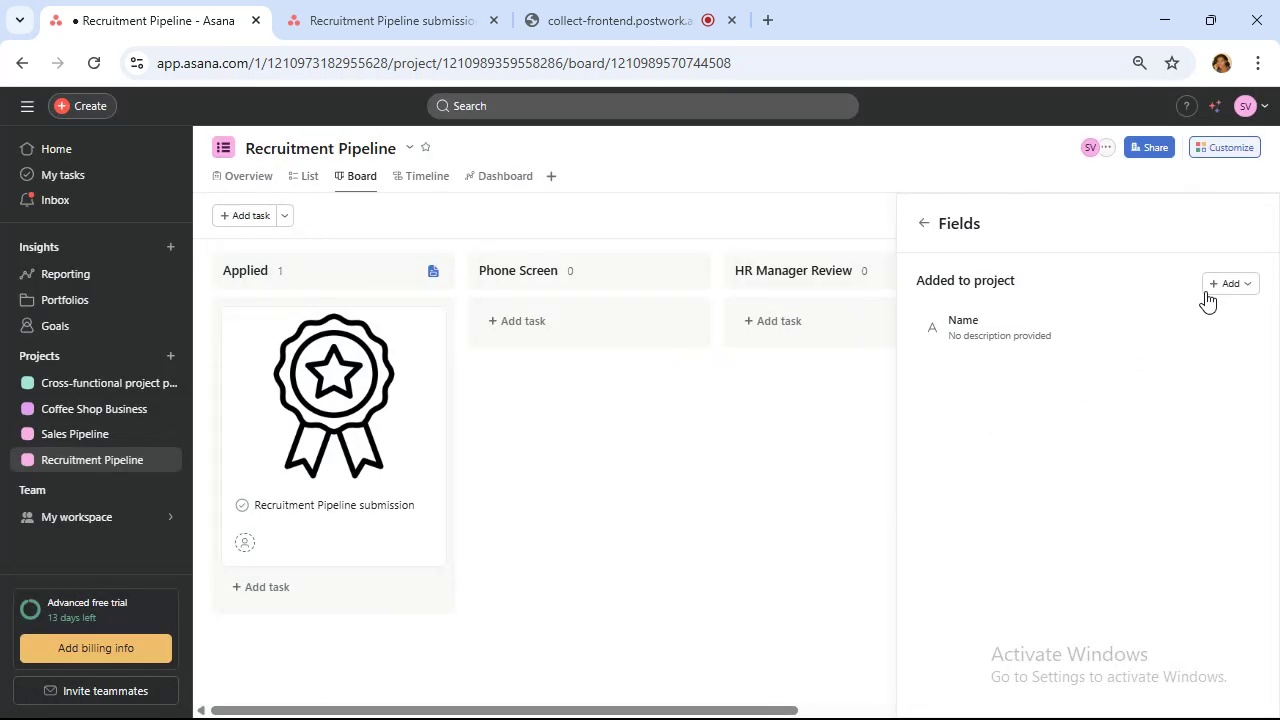 
left_click([1226, 284])
 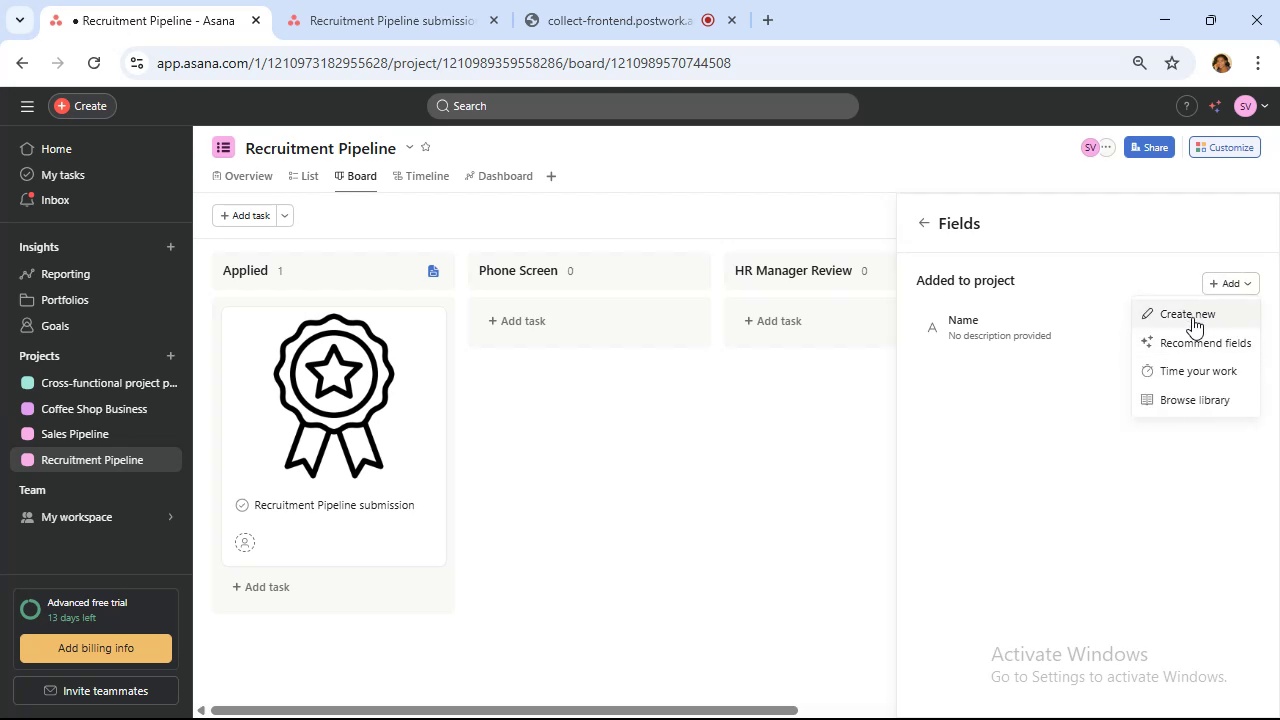 
left_click([1192, 317])
 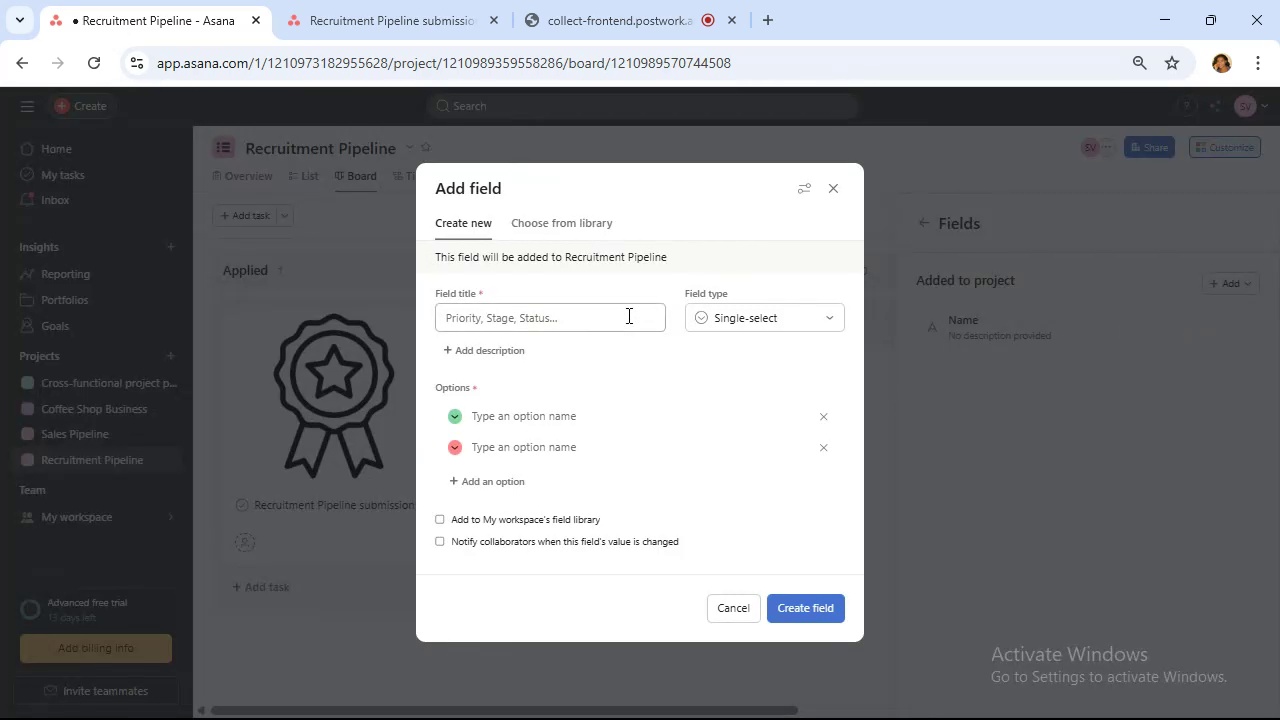 
left_click([627, 315])
 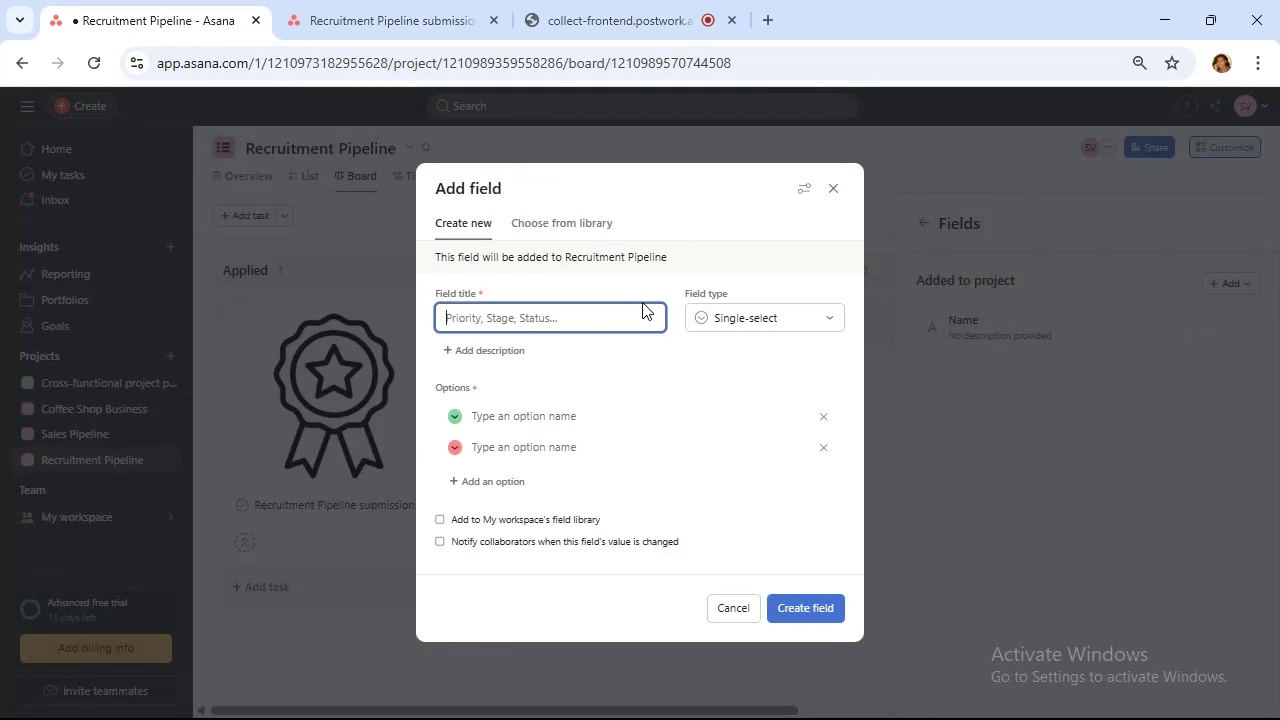 
type(Email Address)
 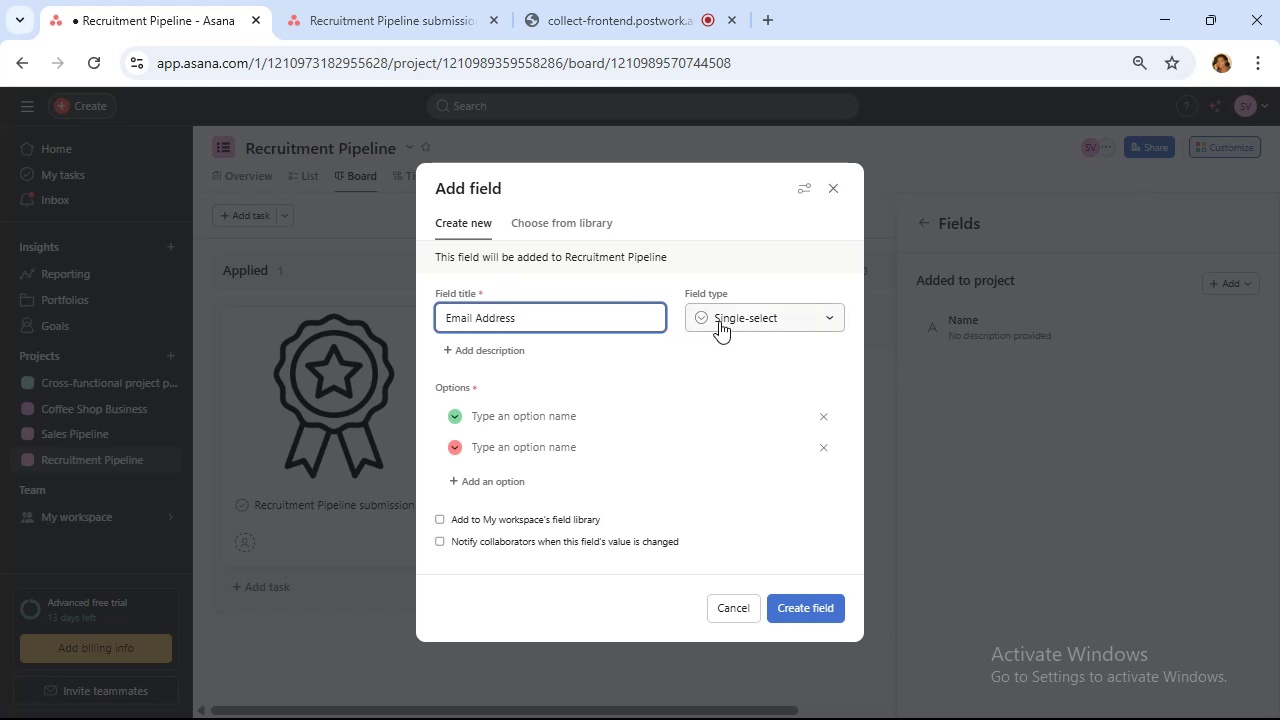 
left_click([728, 319])
 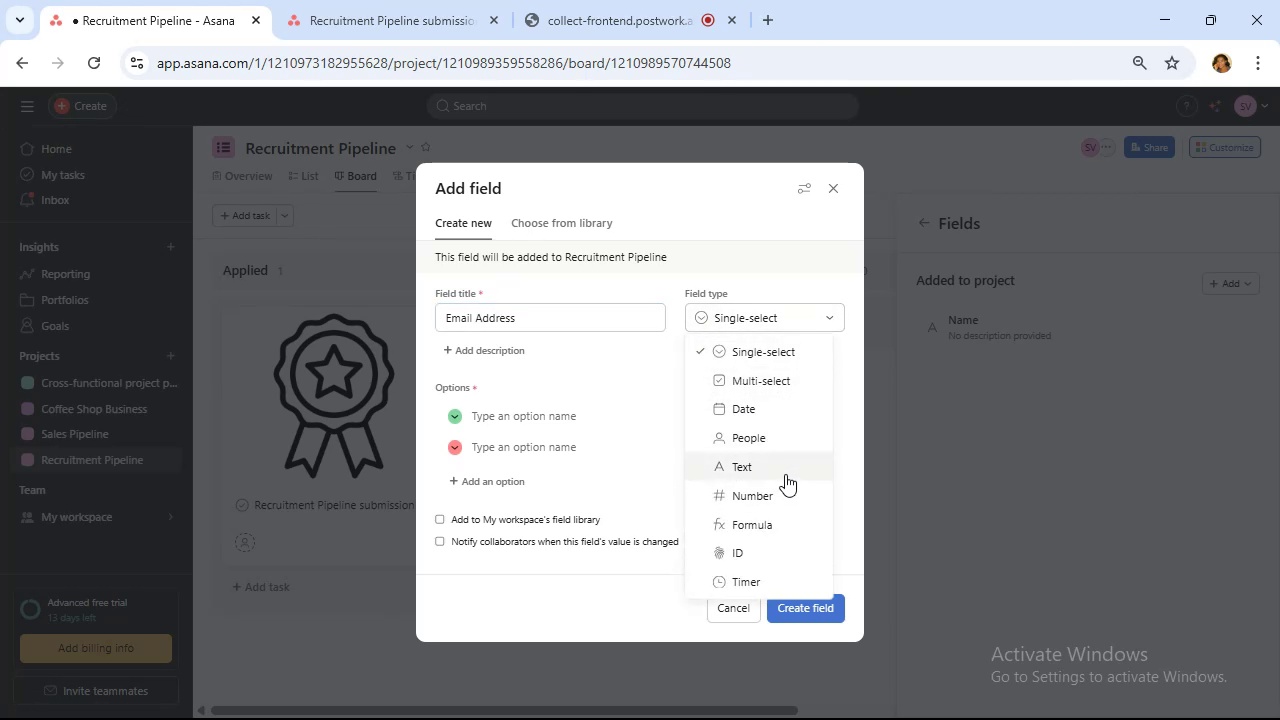 
left_click([771, 456])
 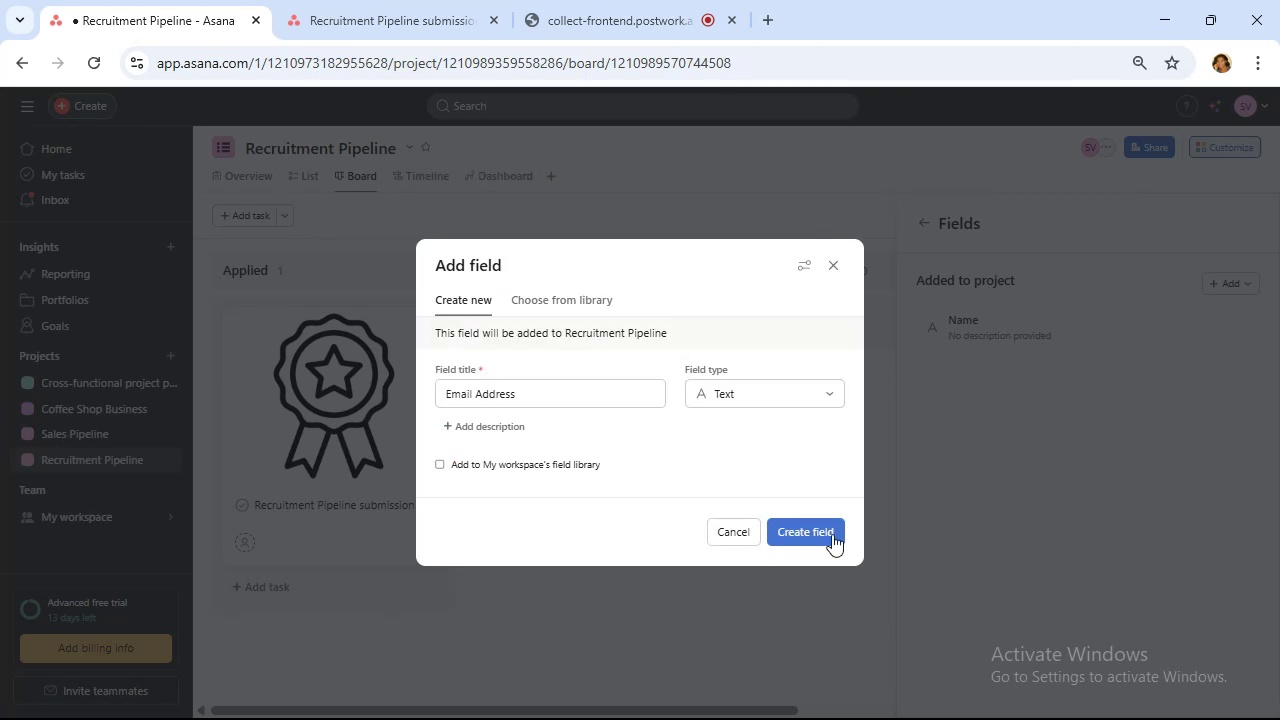 
left_click([831, 534])
 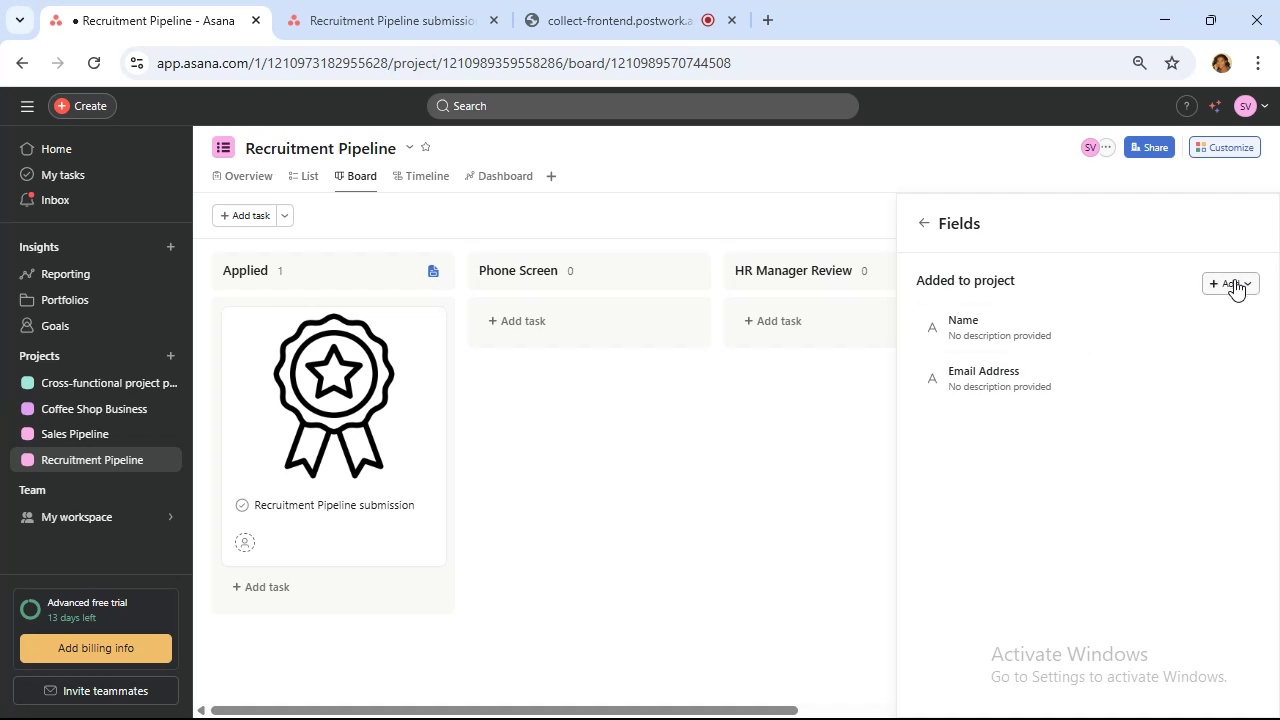 
left_click([1234, 279])
 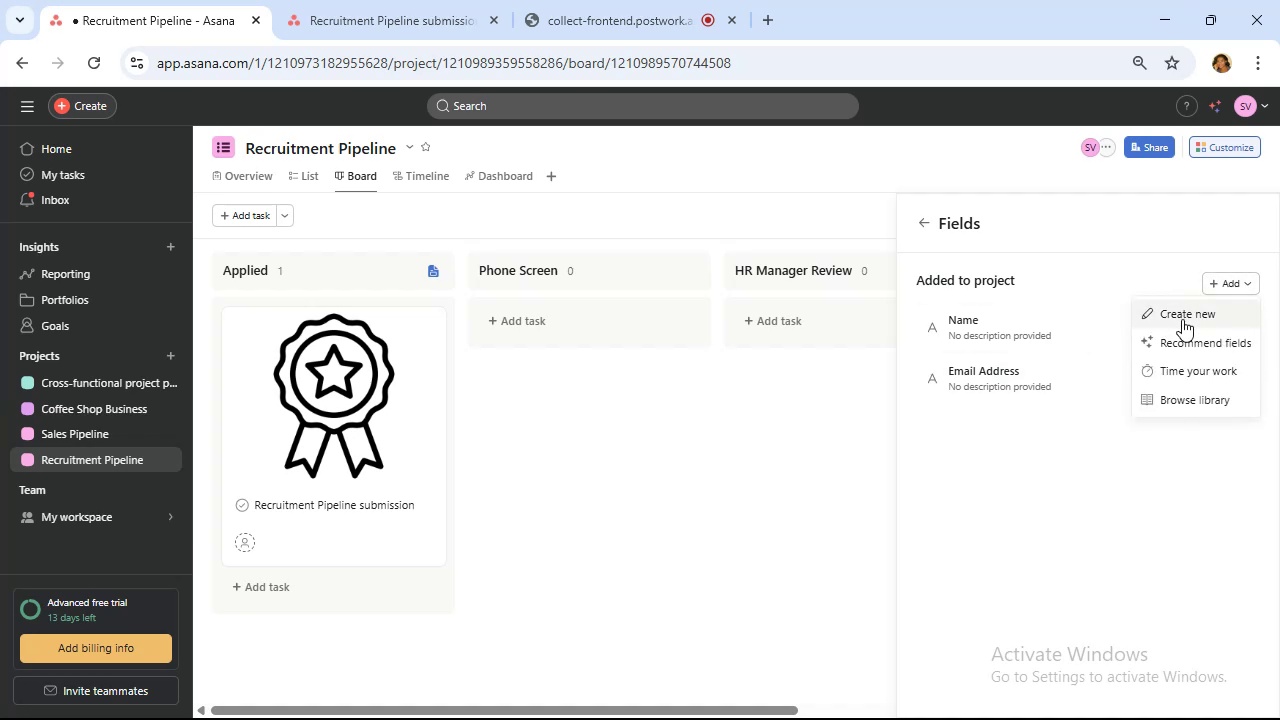 
left_click([1182, 319])
 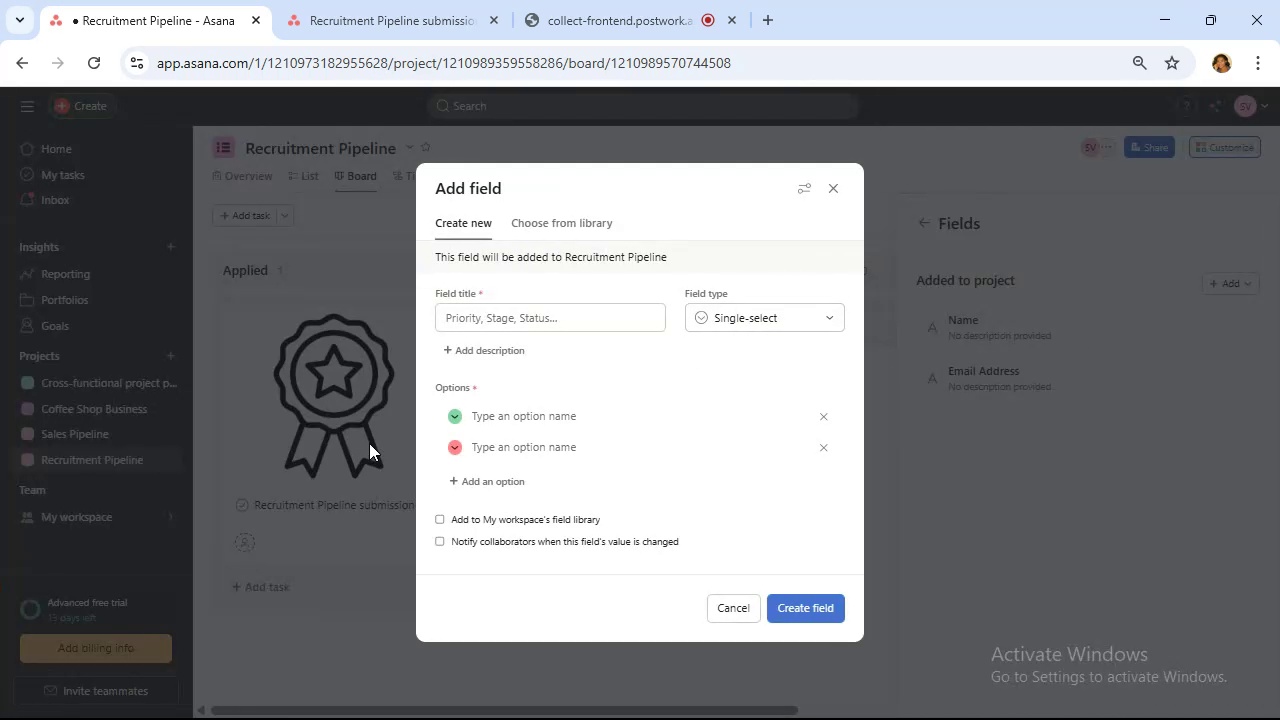 
wait(7.51)
 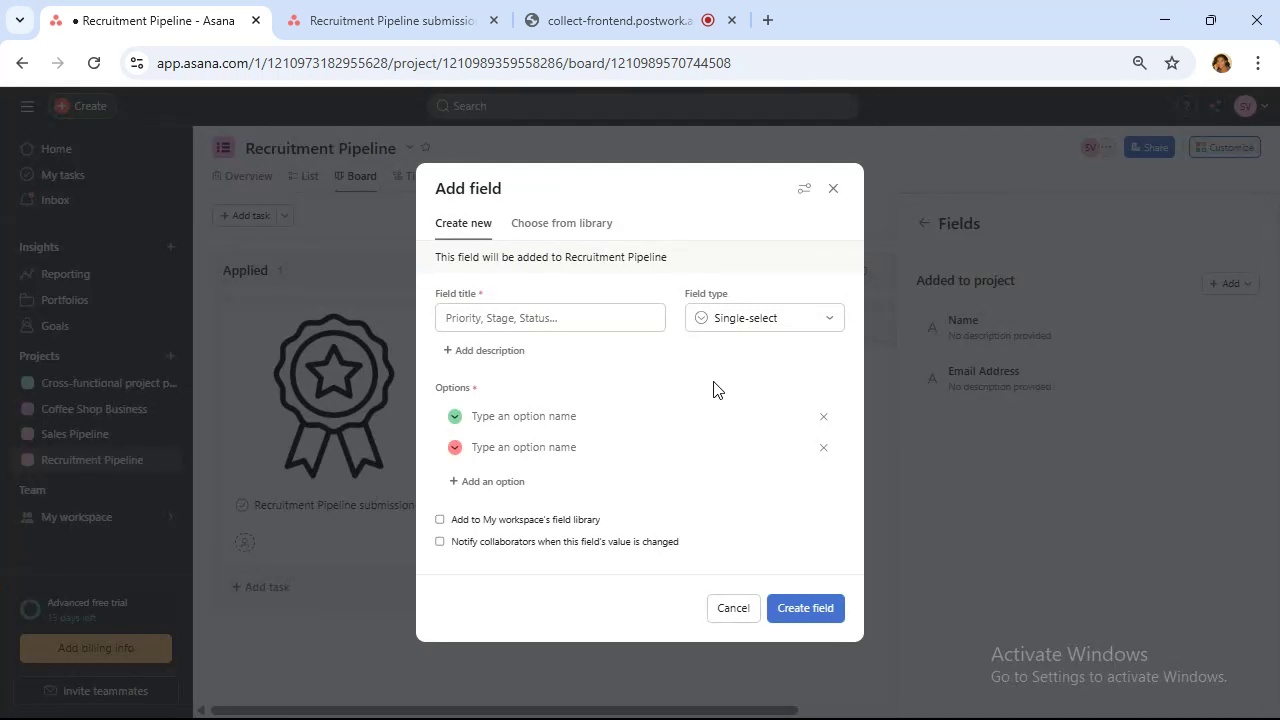 
left_click([551, 324])
 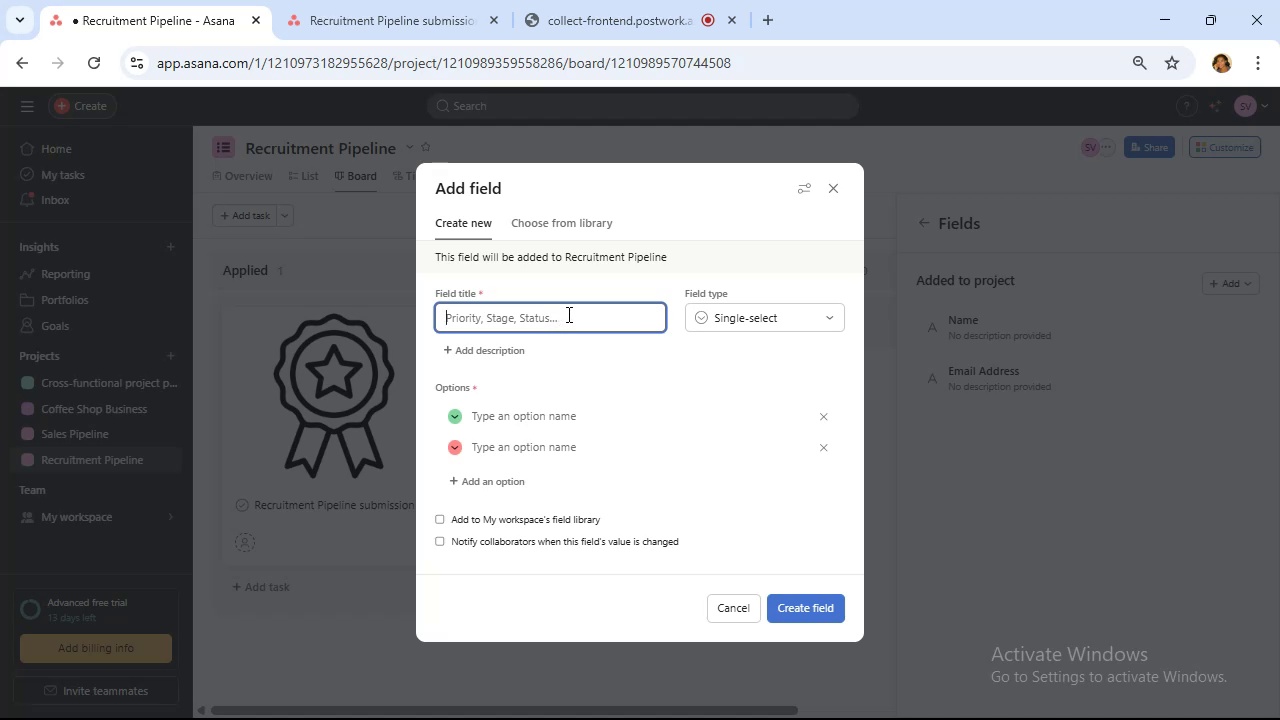 
type(Phone number)
 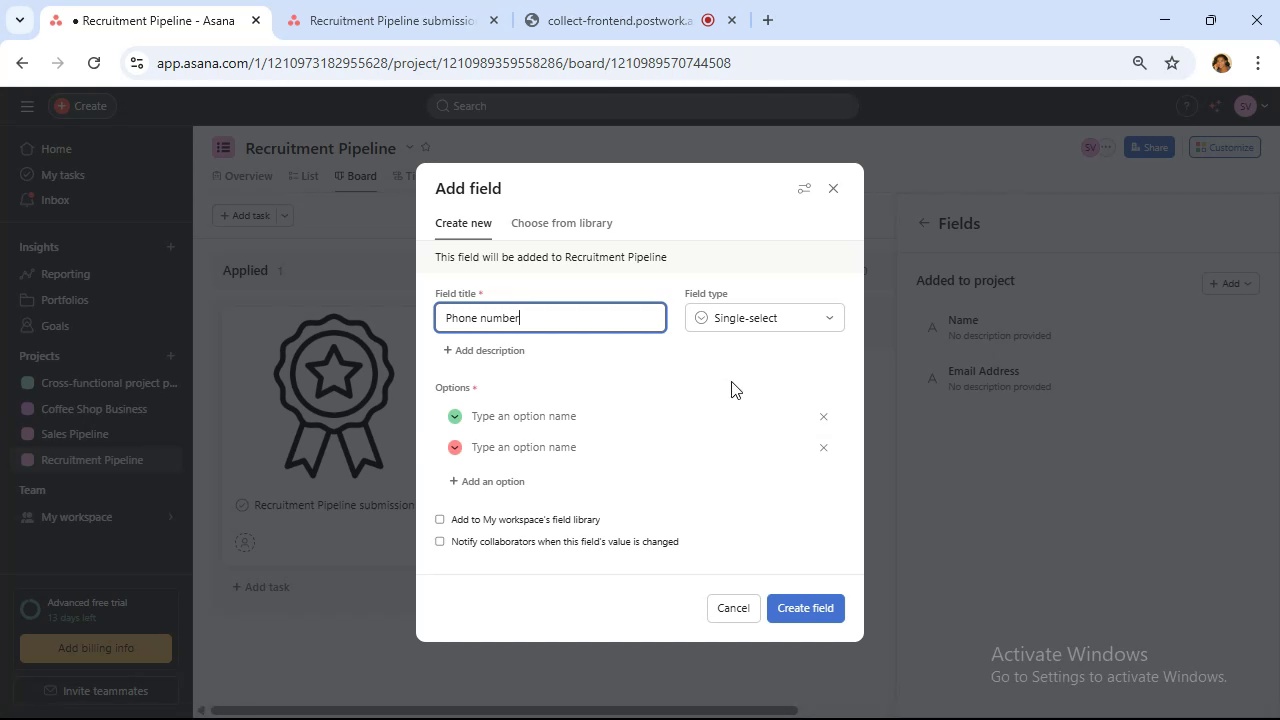 
wait(6.05)
 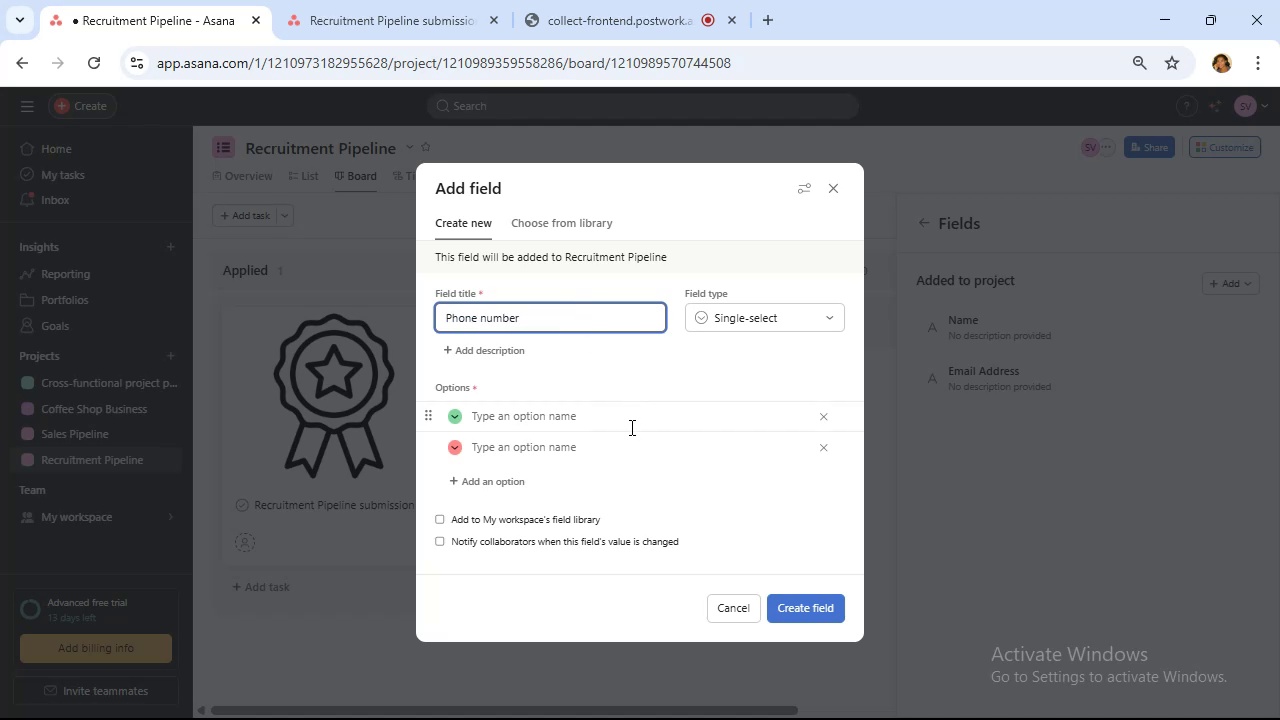 
left_click([759, 313])
 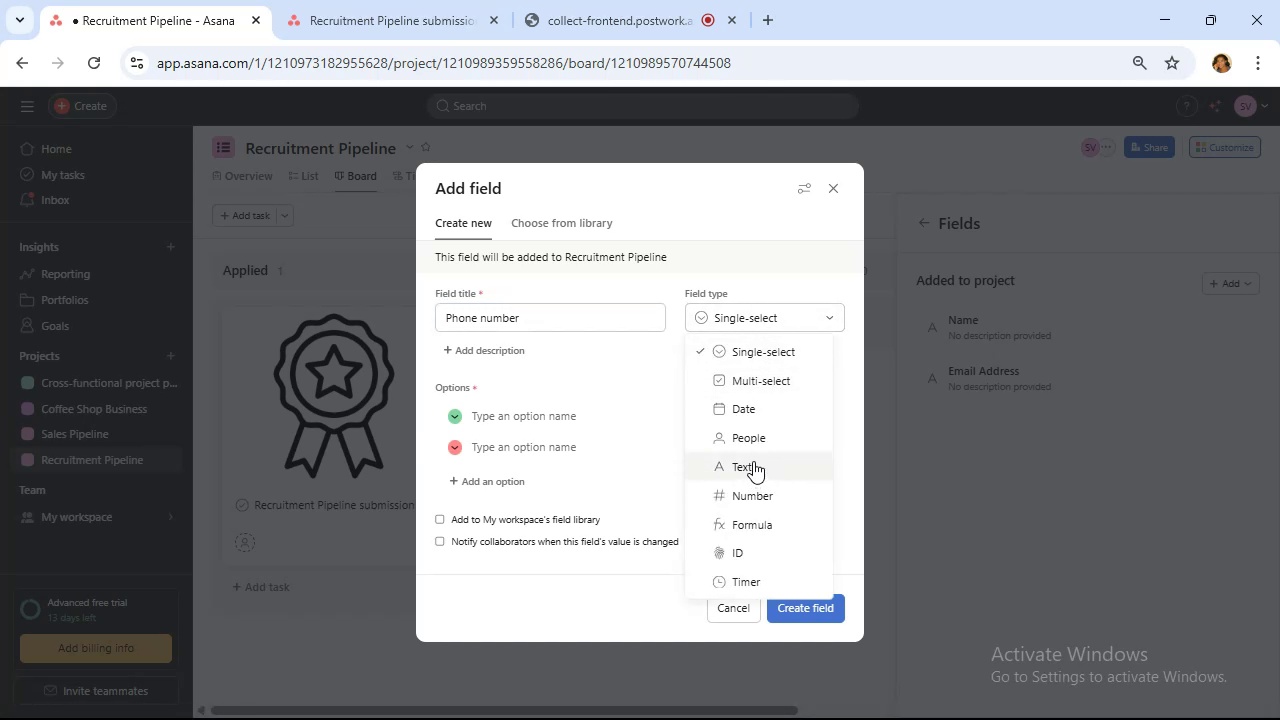 
left_click([753, 461])
 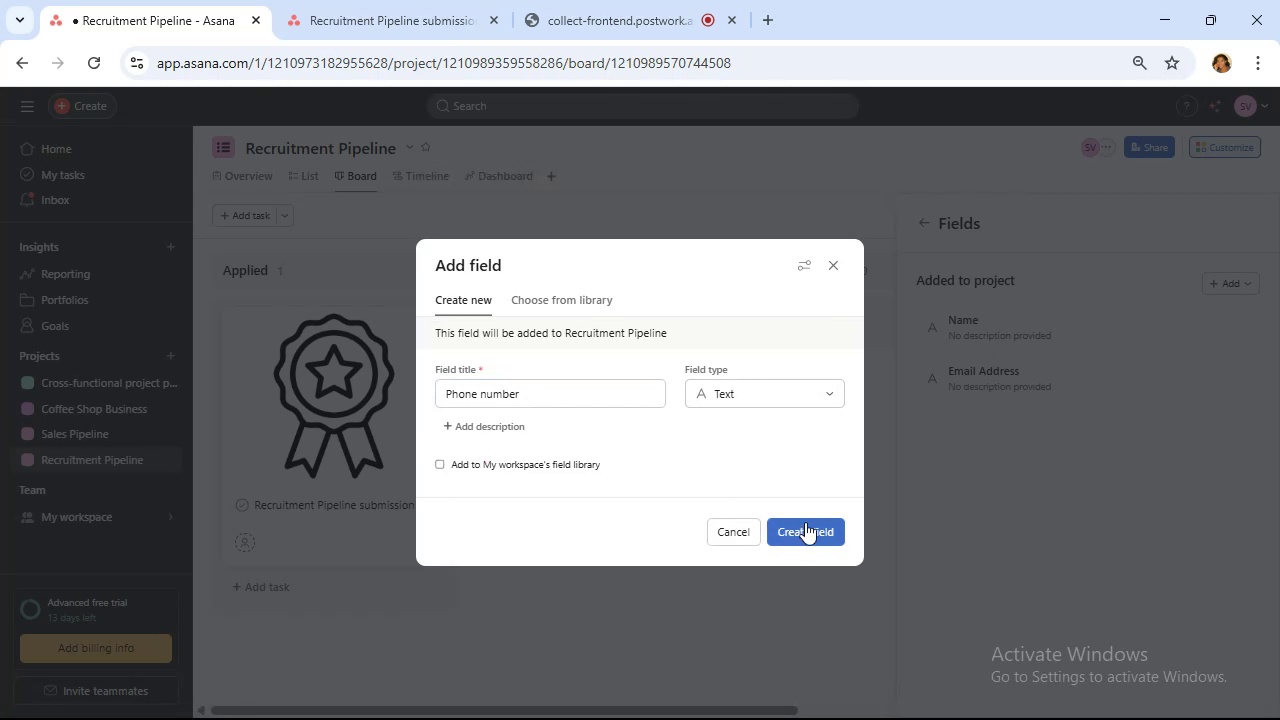 
left_click([805, 522])
 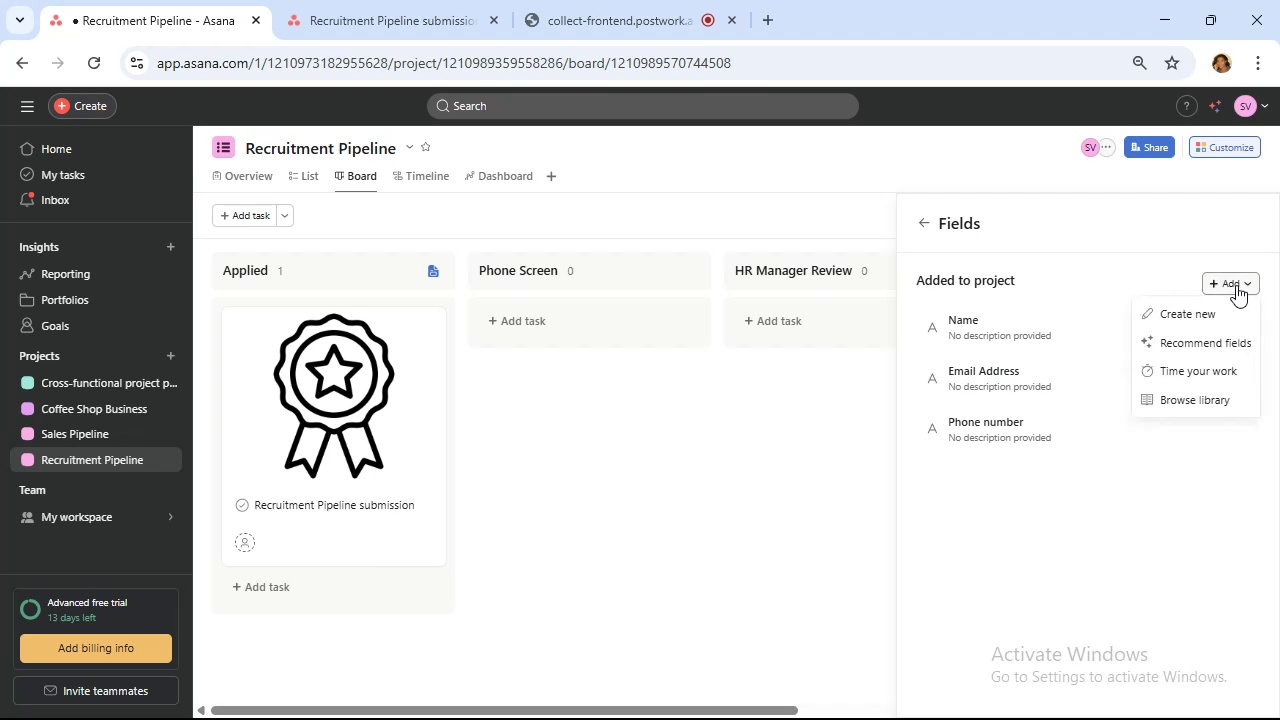 
wait(15.49)
 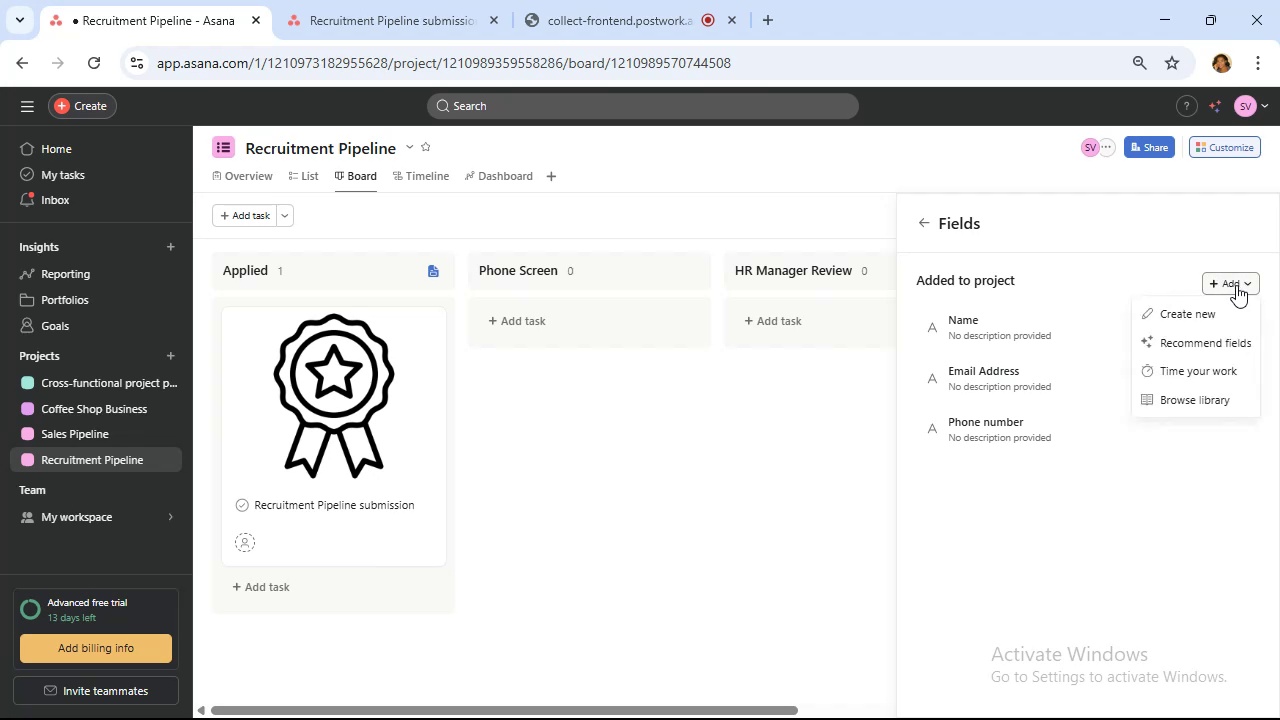 
left_click([1214, 316])
 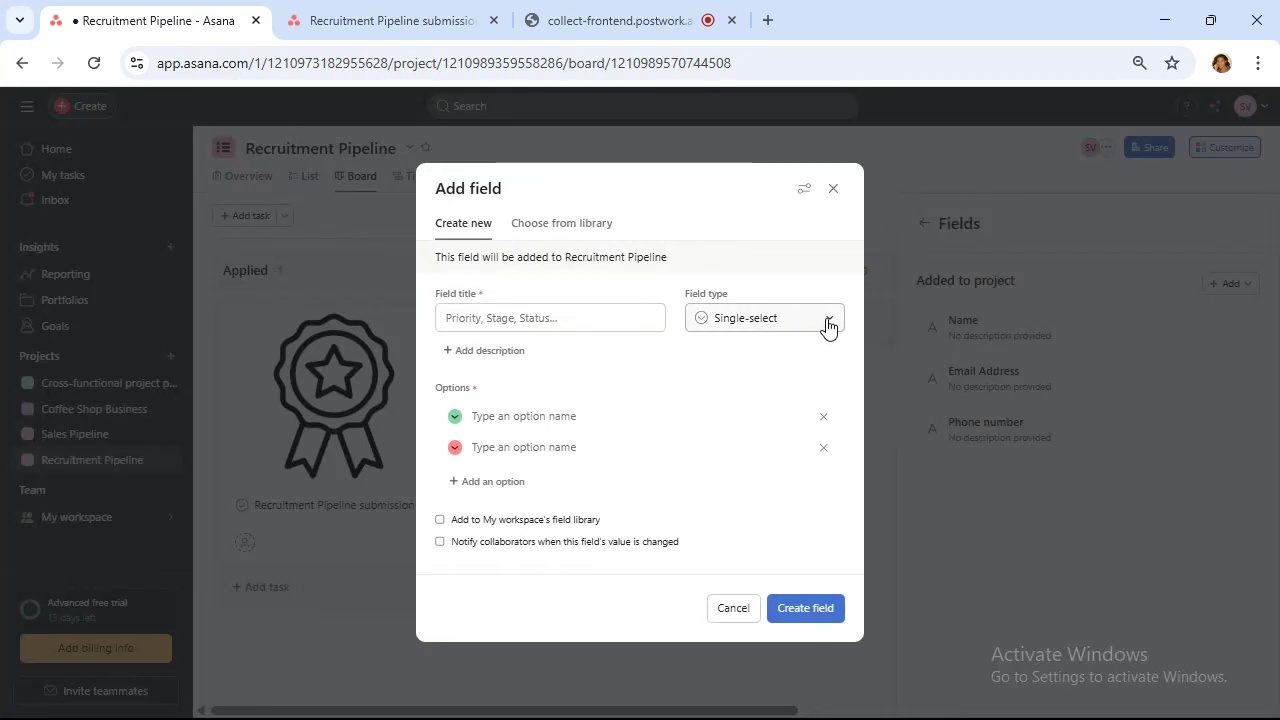 
wait(8.32)
 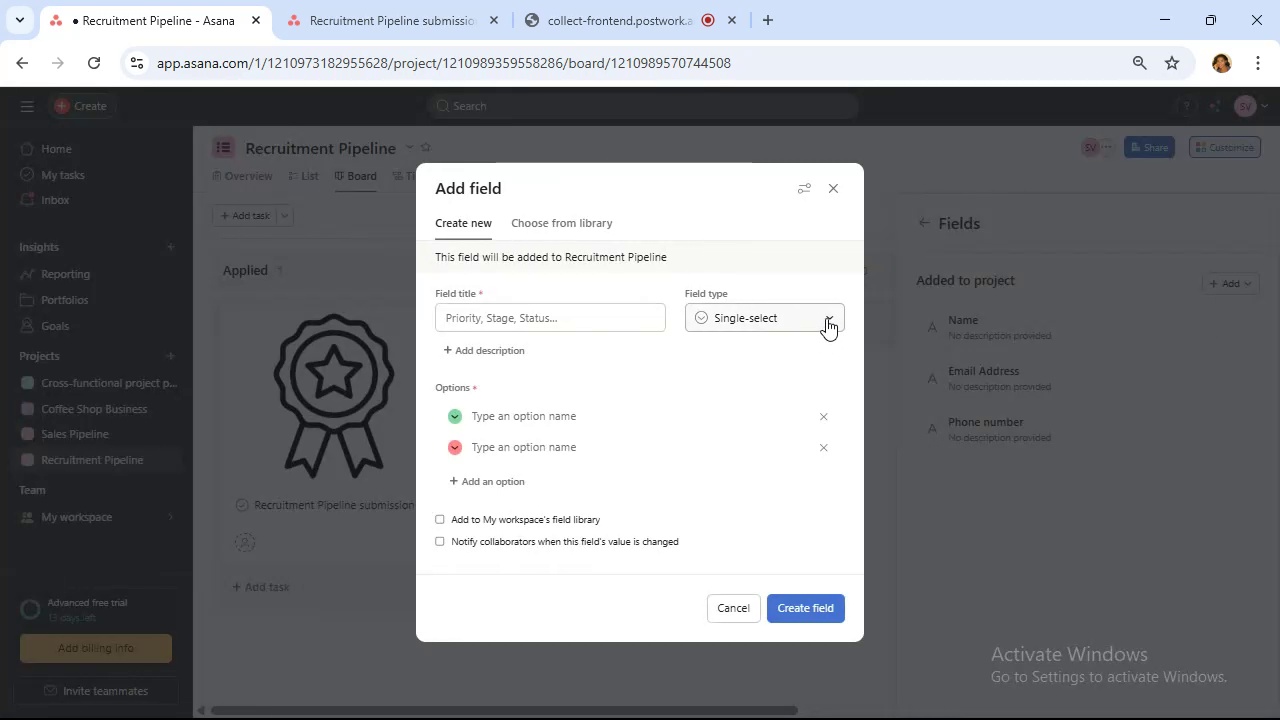 
left_click([594, 312])
 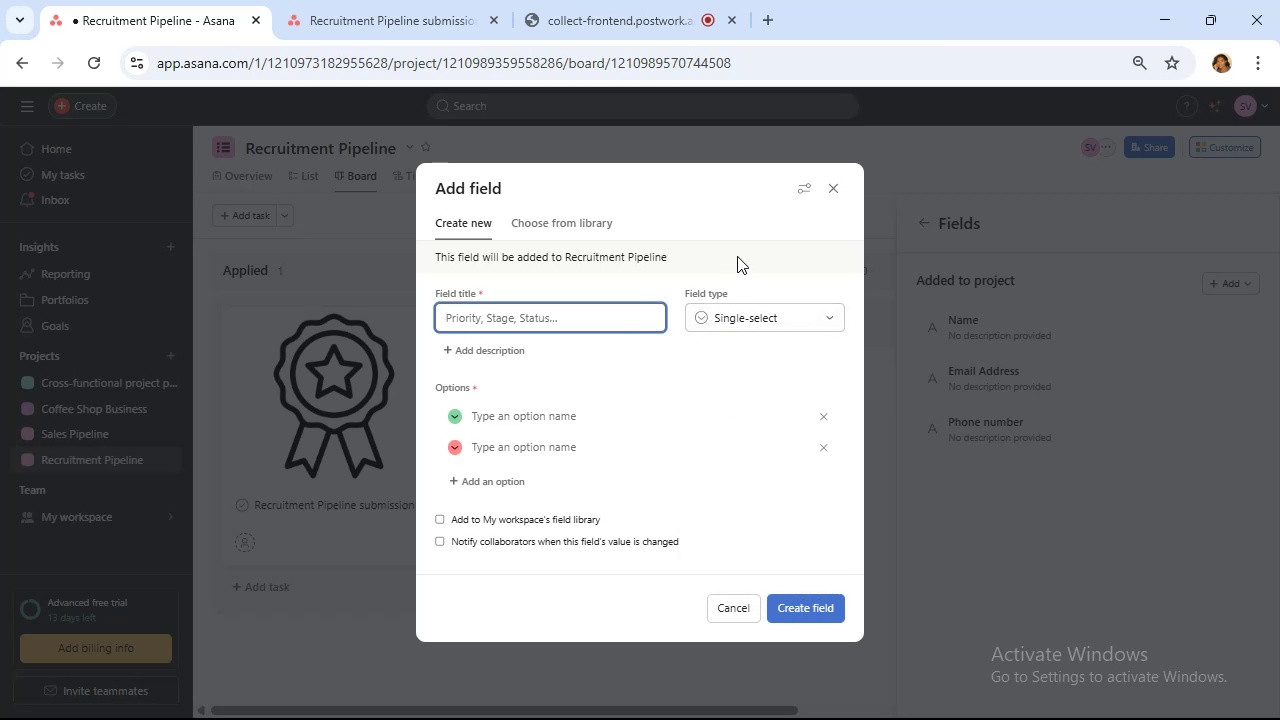 
type(H)
key(Backspace)
type(Job Ad )
 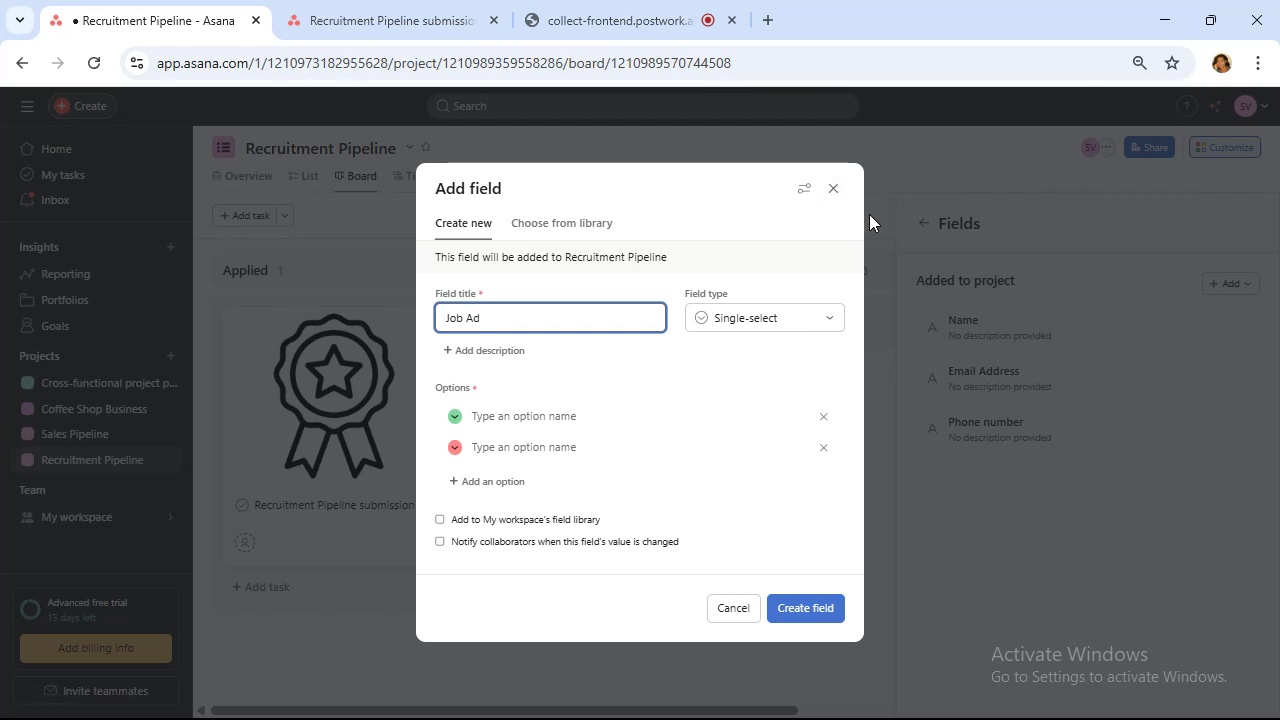 
wait(5.76)
 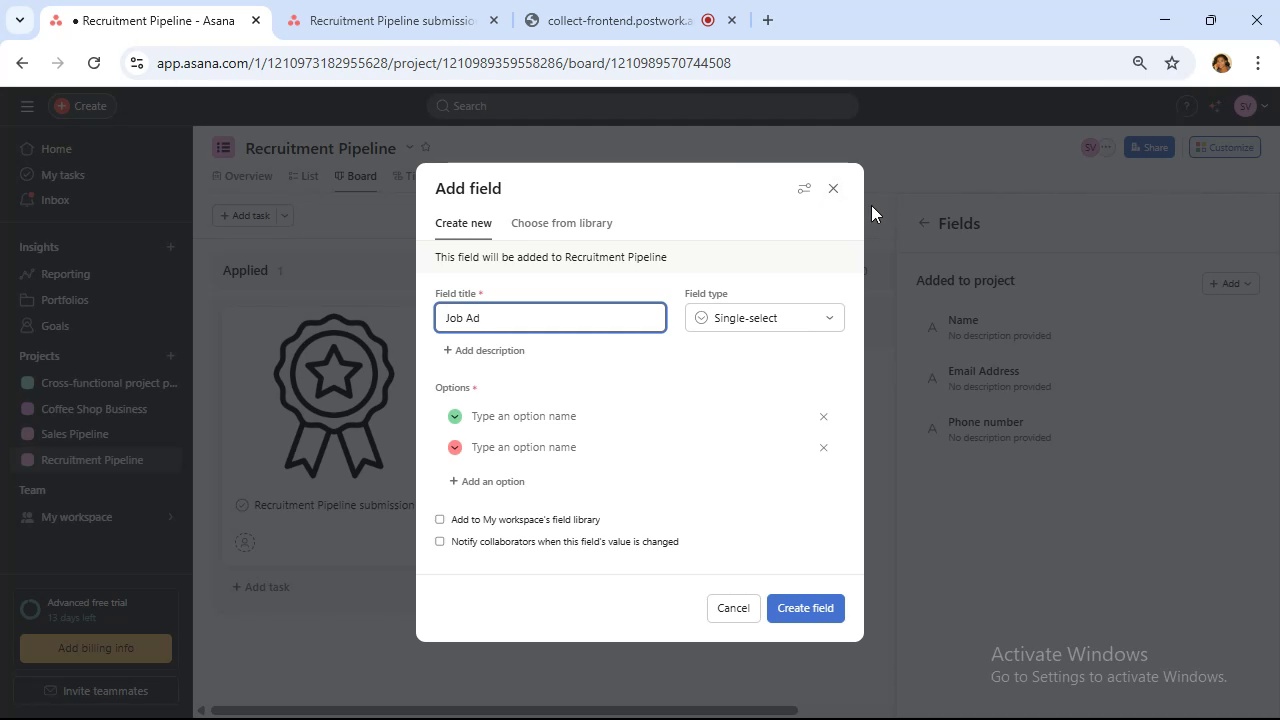 
left_click([536, 415])
 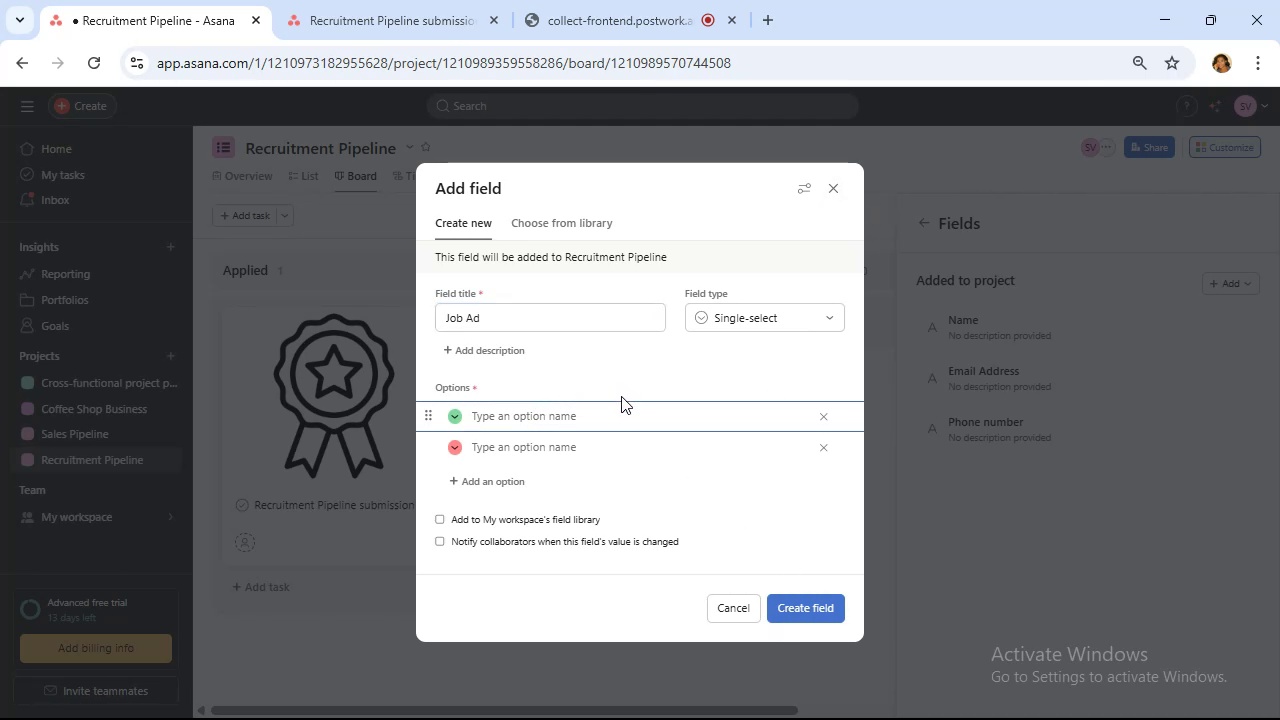 
type(Lind)
key(Backspace)
type(kedin)
 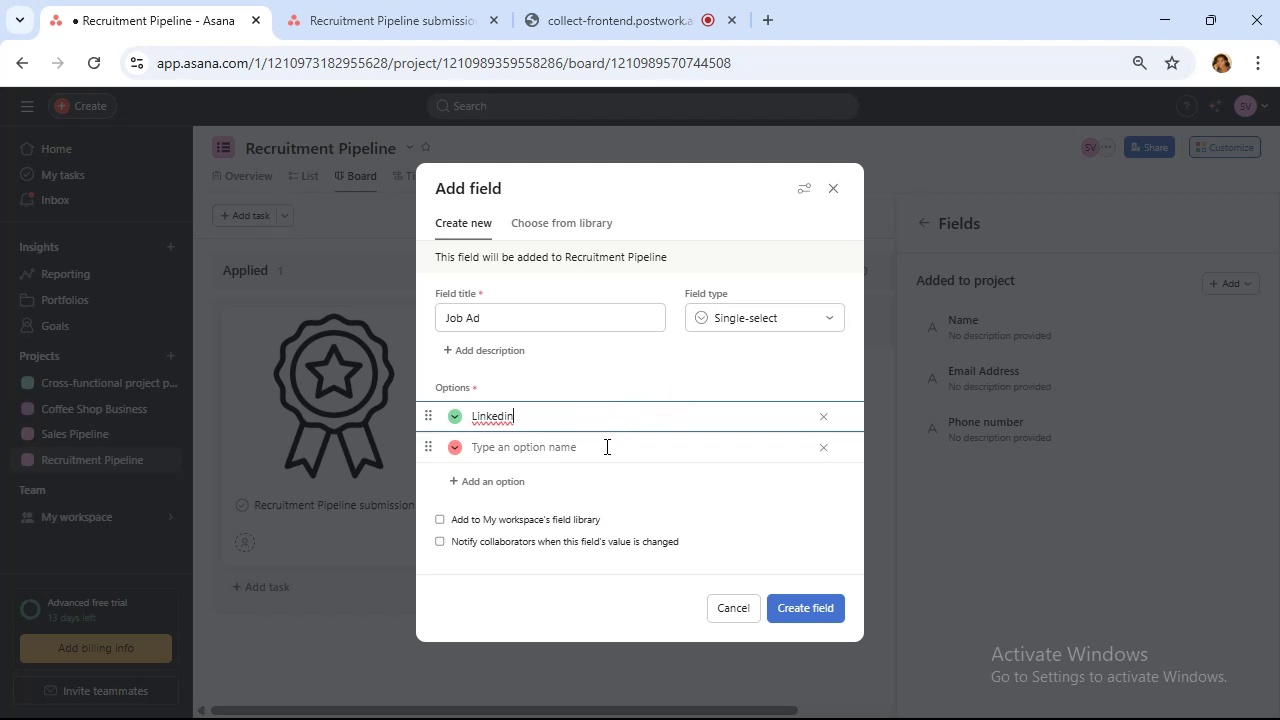 
left_click([605, 446])
 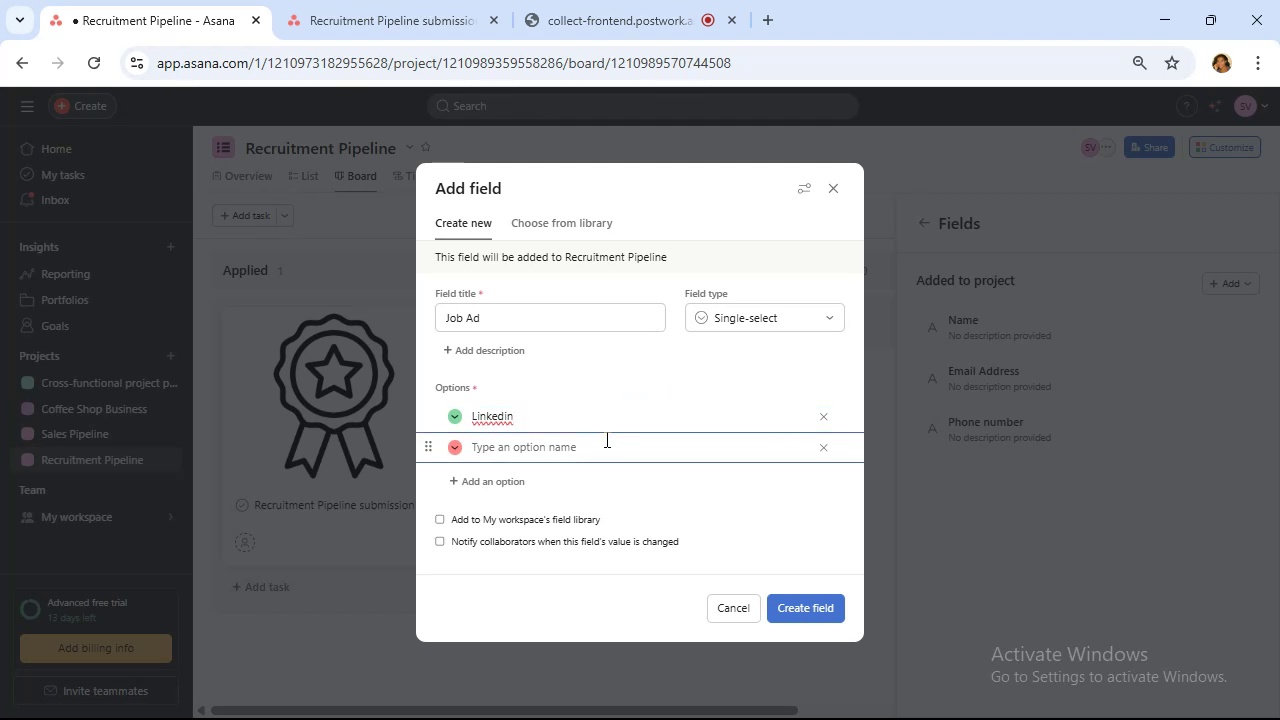 
type(Hubstaff)
 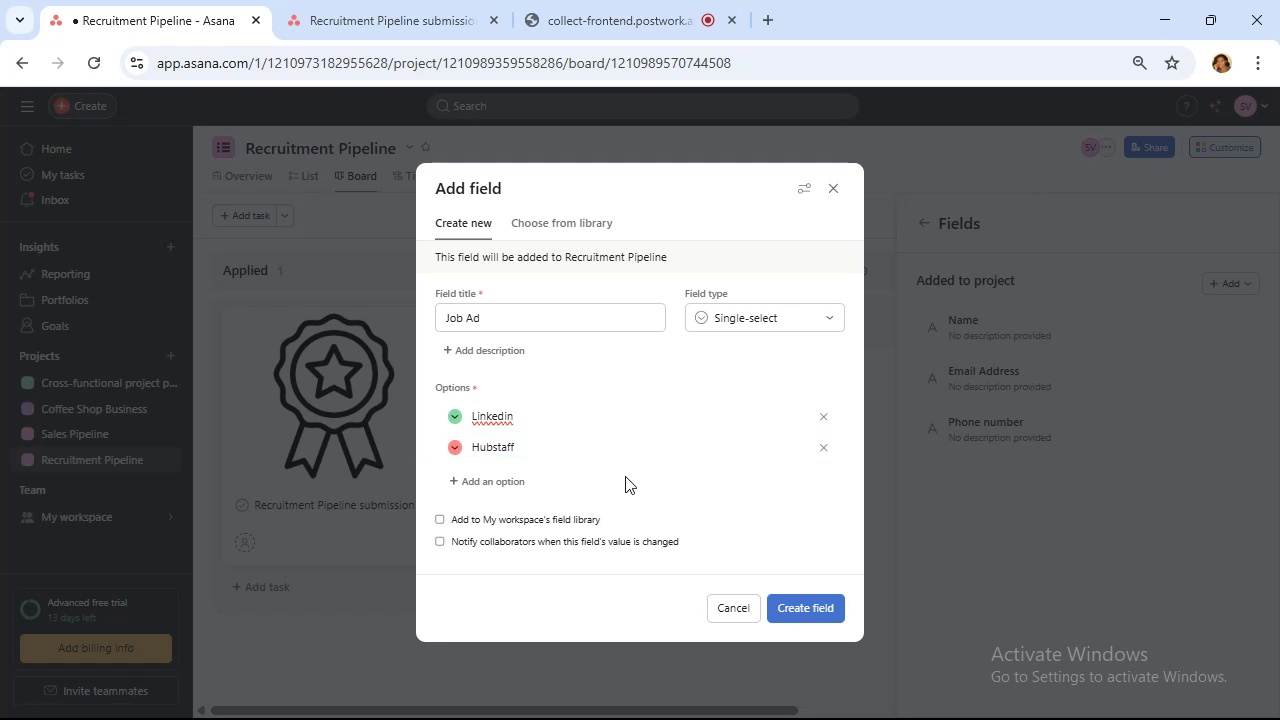 
left_click([625, 476])
 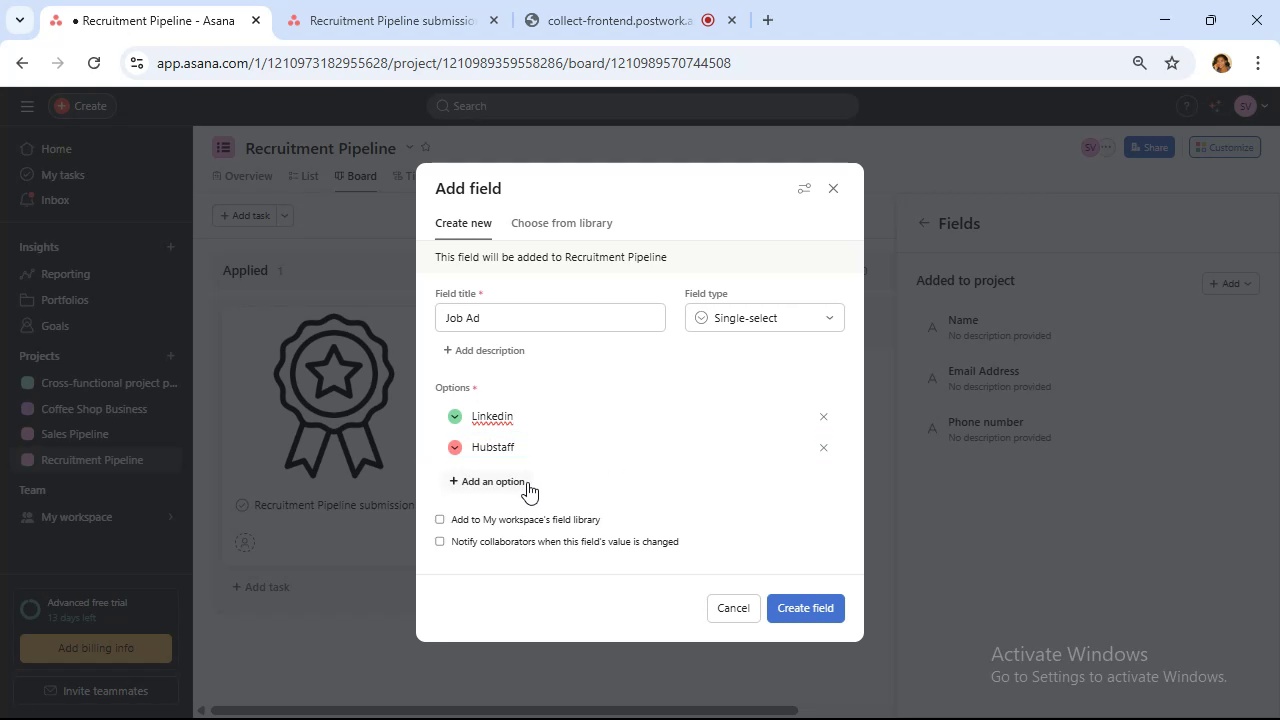 
left_click([527, 482])
 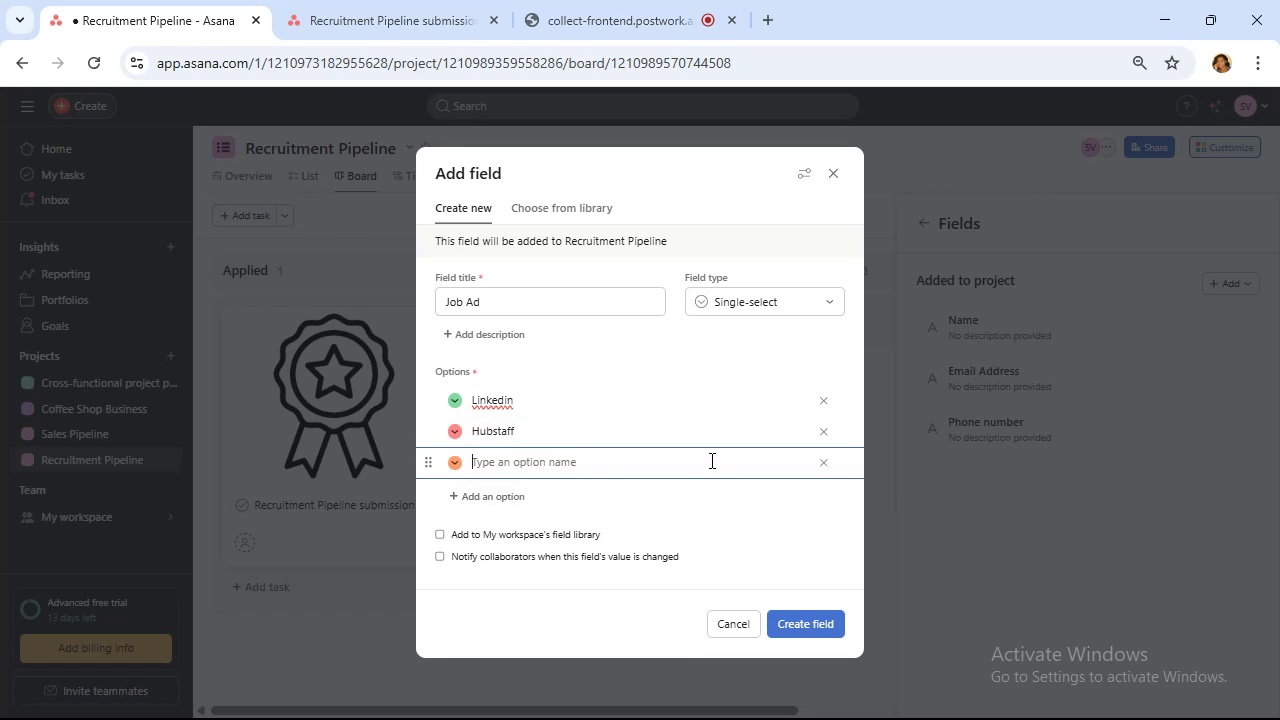 
type(Flexjobs)
 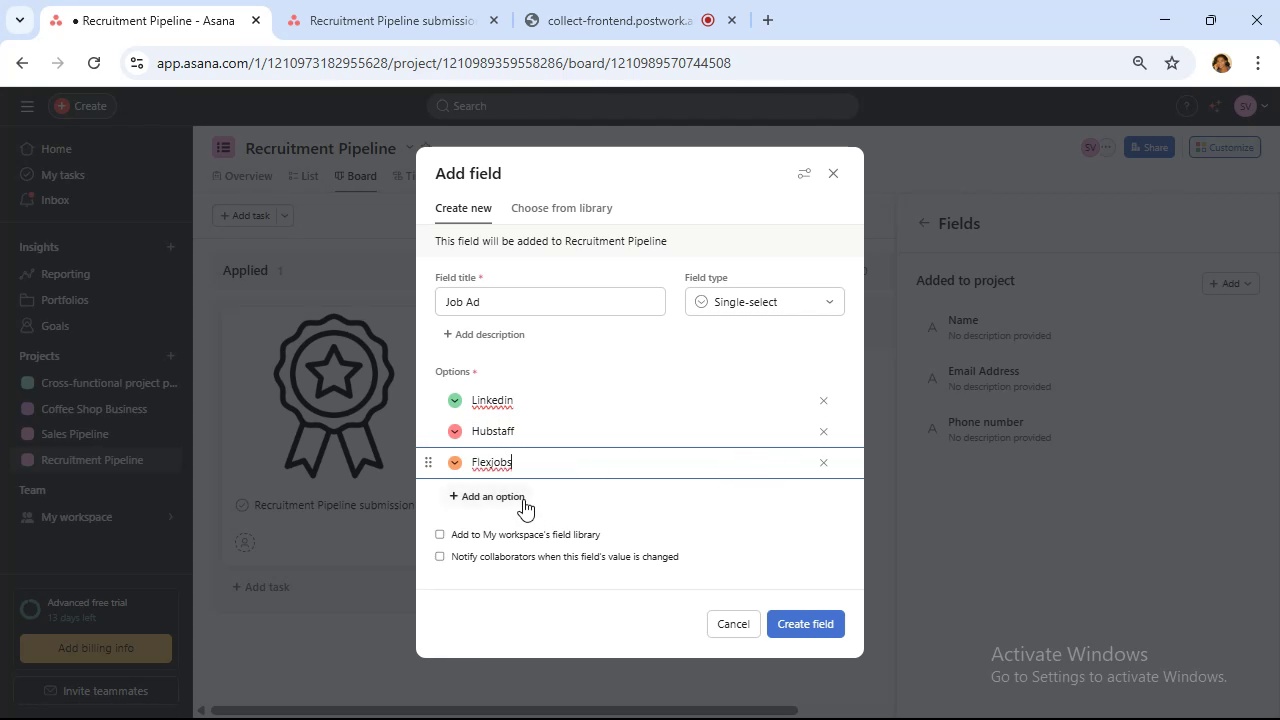 
left_click([523, 499])
 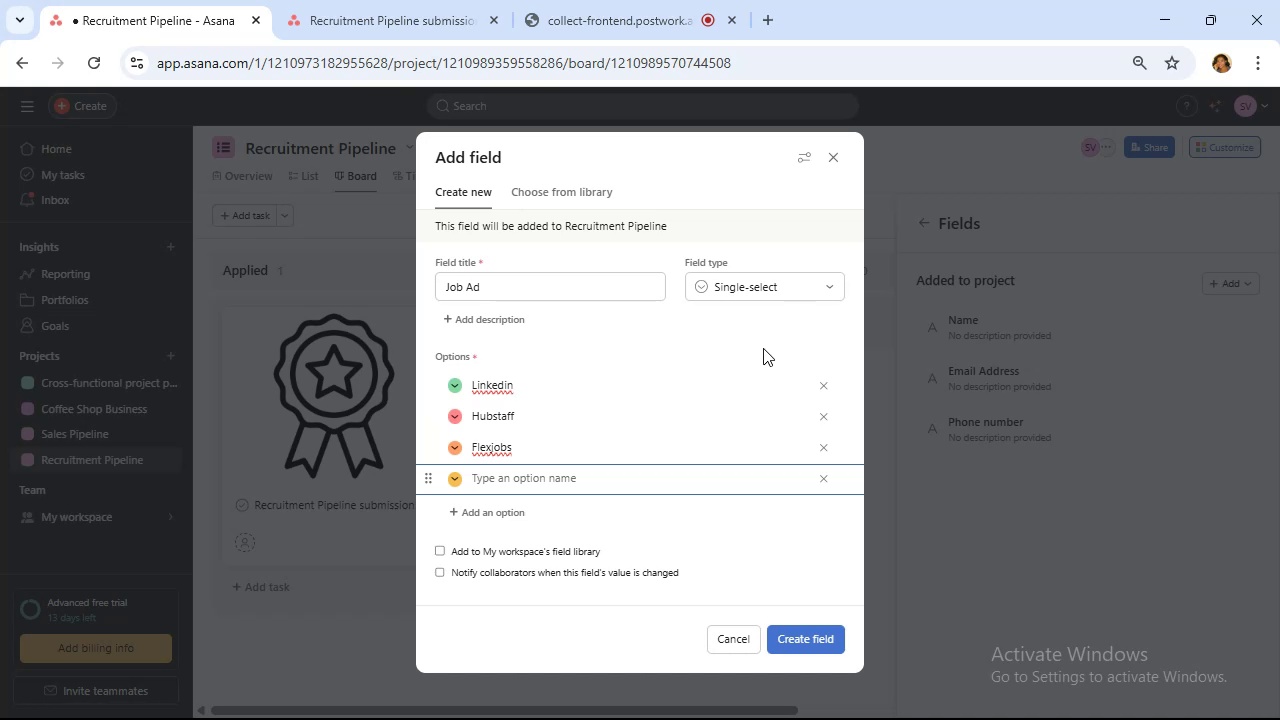 
wait(32.82)
 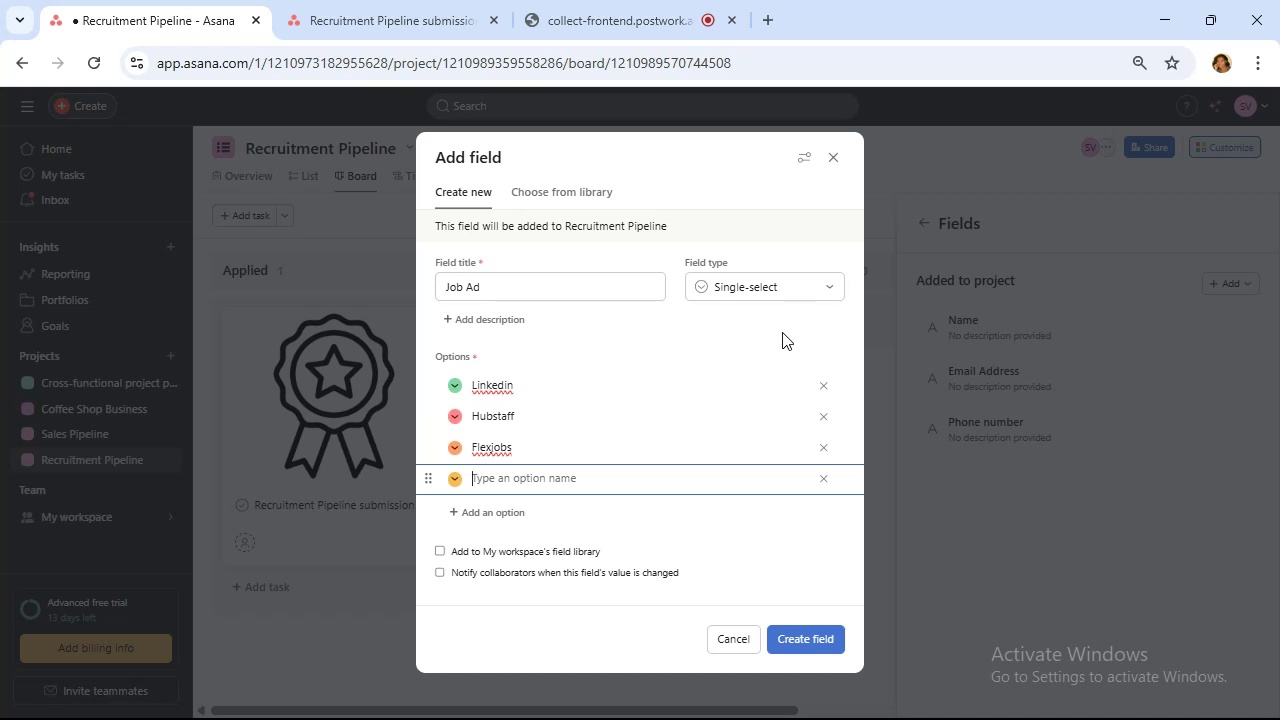 
type(Upwork)
 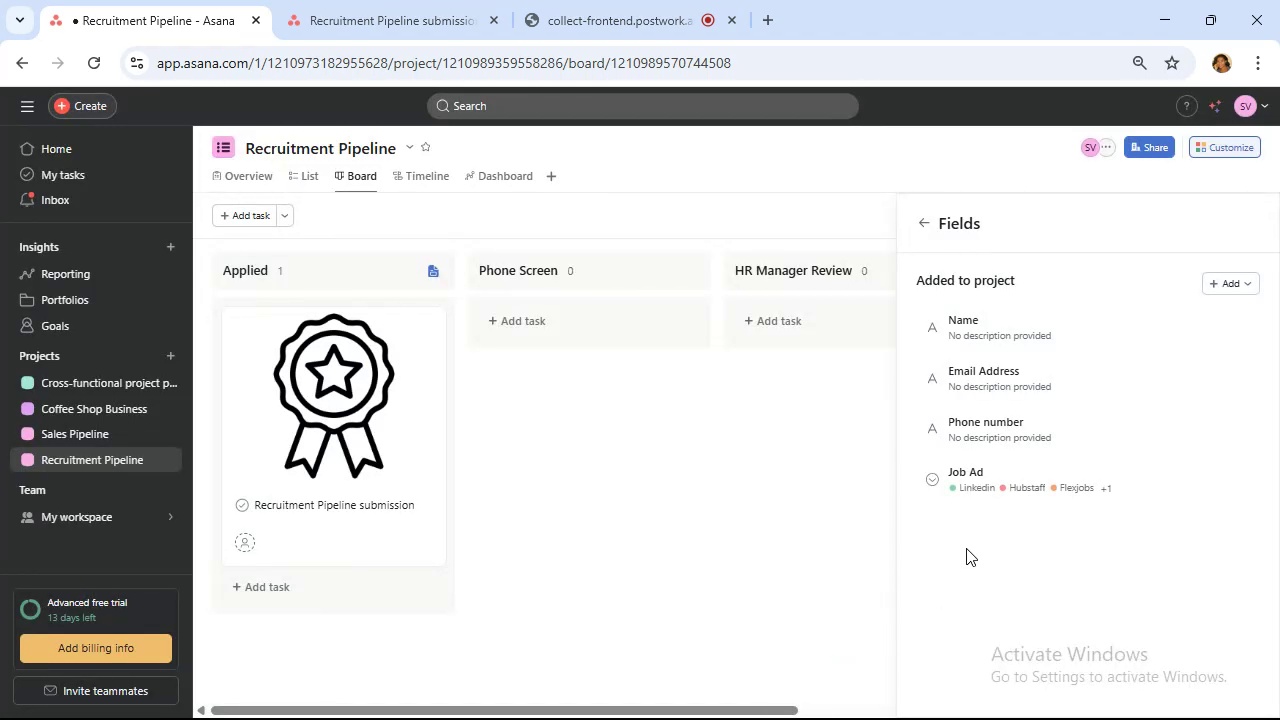 
wait(16.5)
 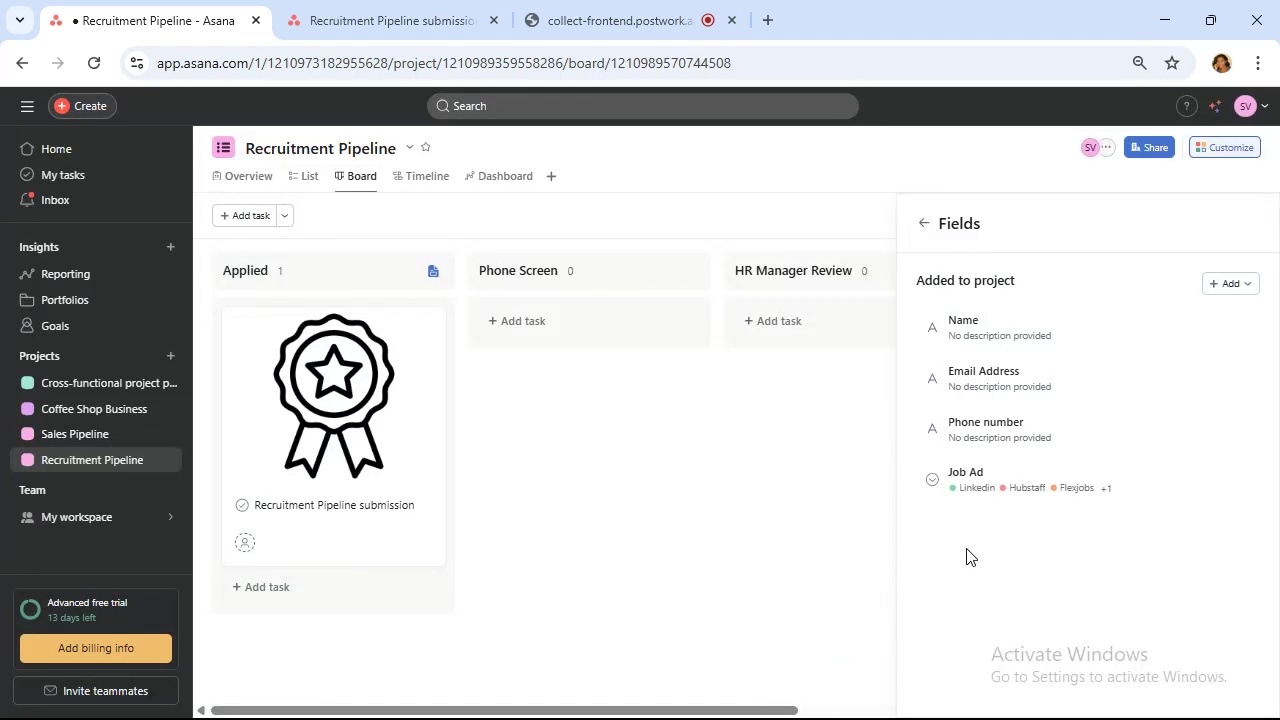 
left_click([922, 229])
 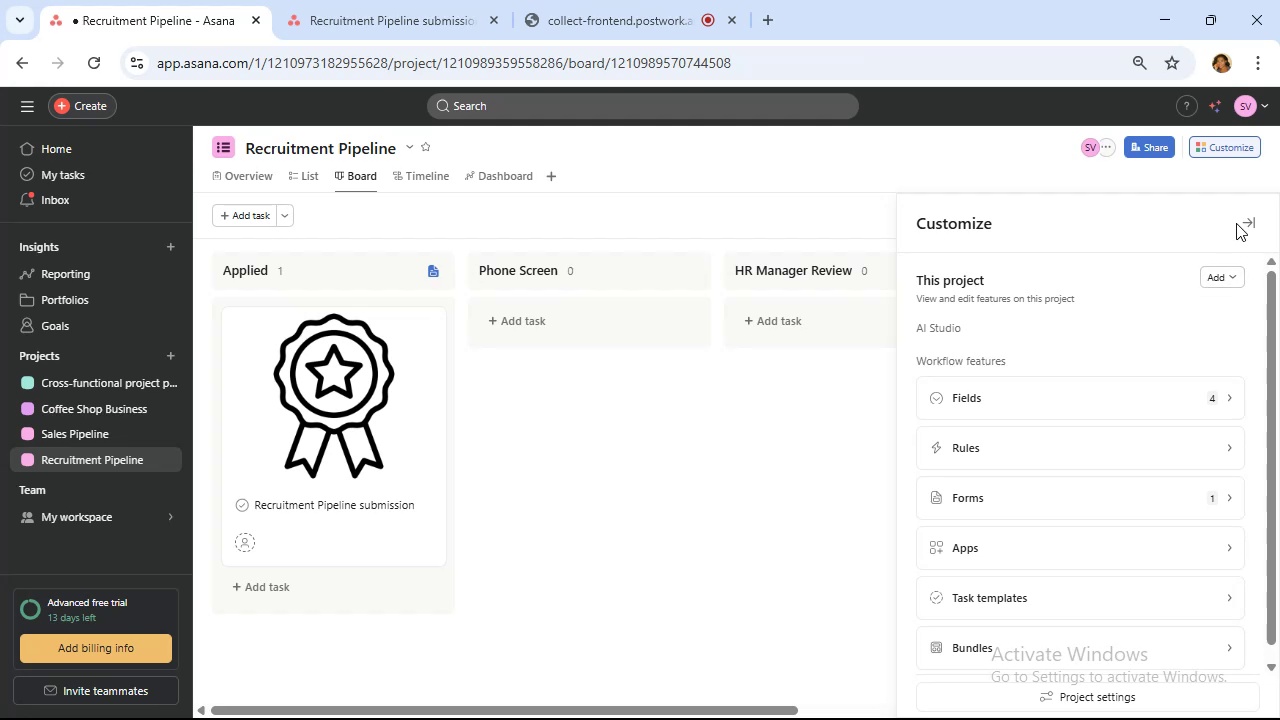 
left_click([1238, 222])
 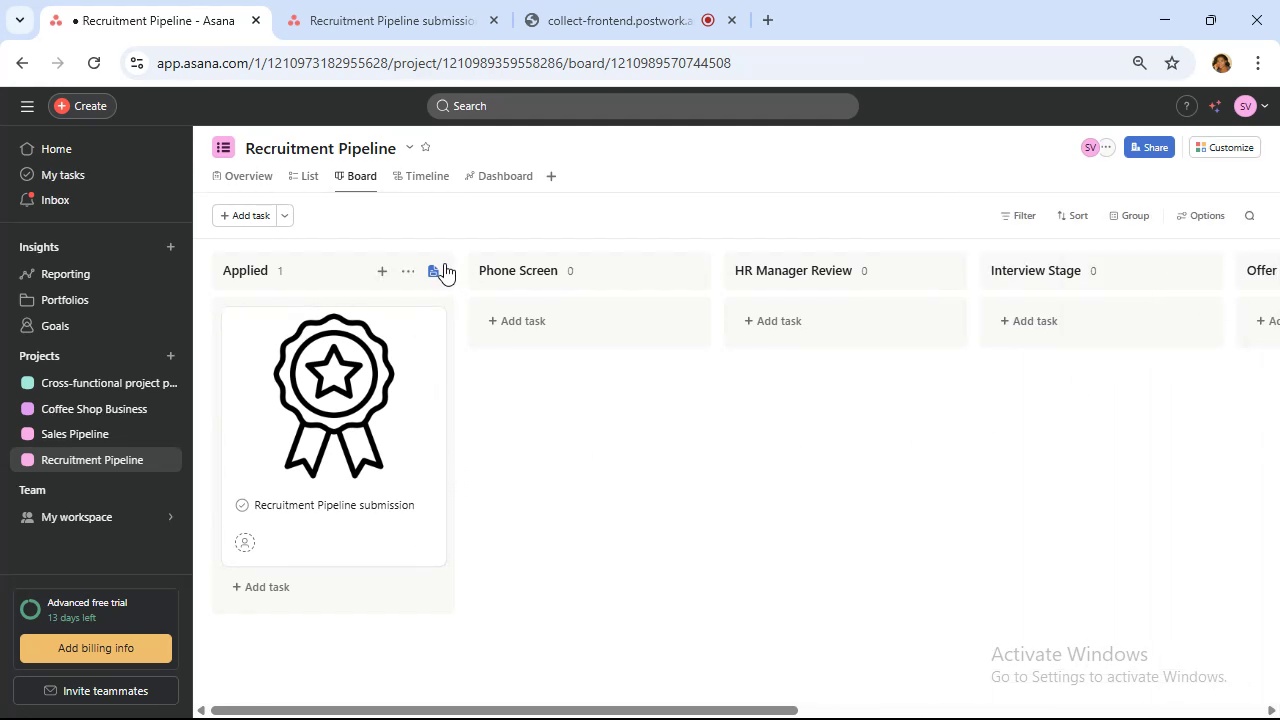 
left_click([436, 265])
 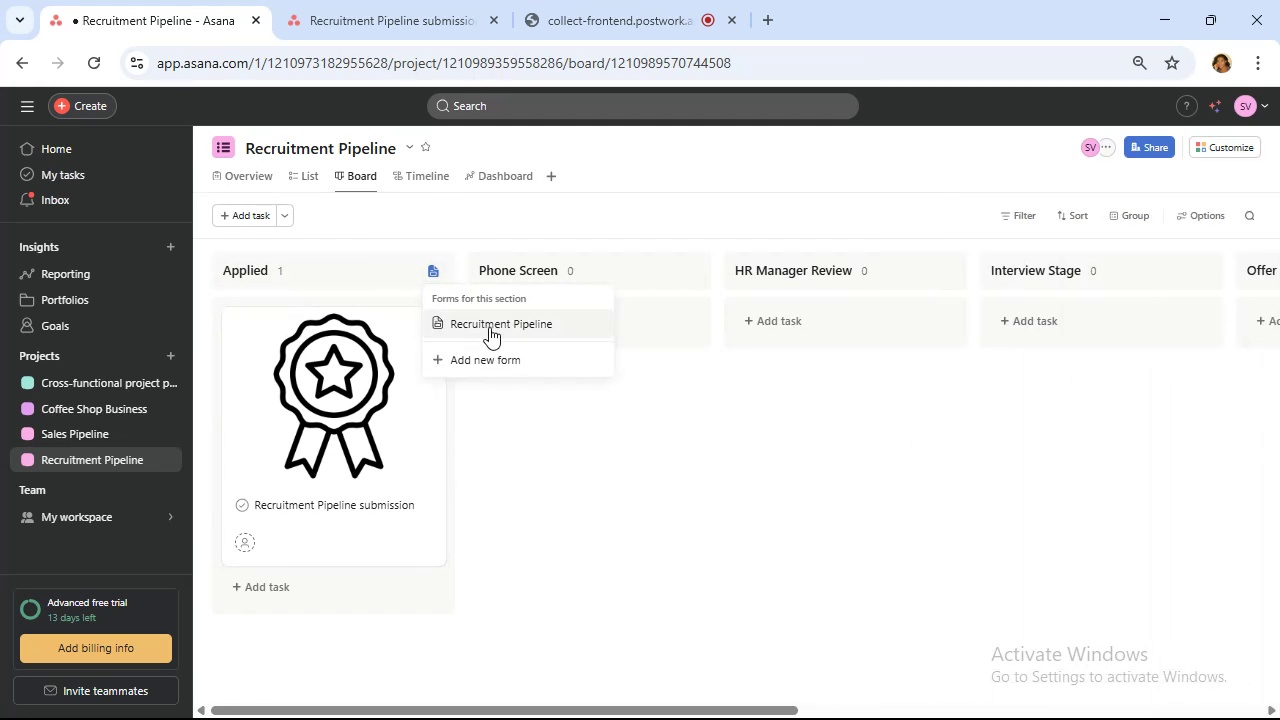 
left_click([489, 327])
 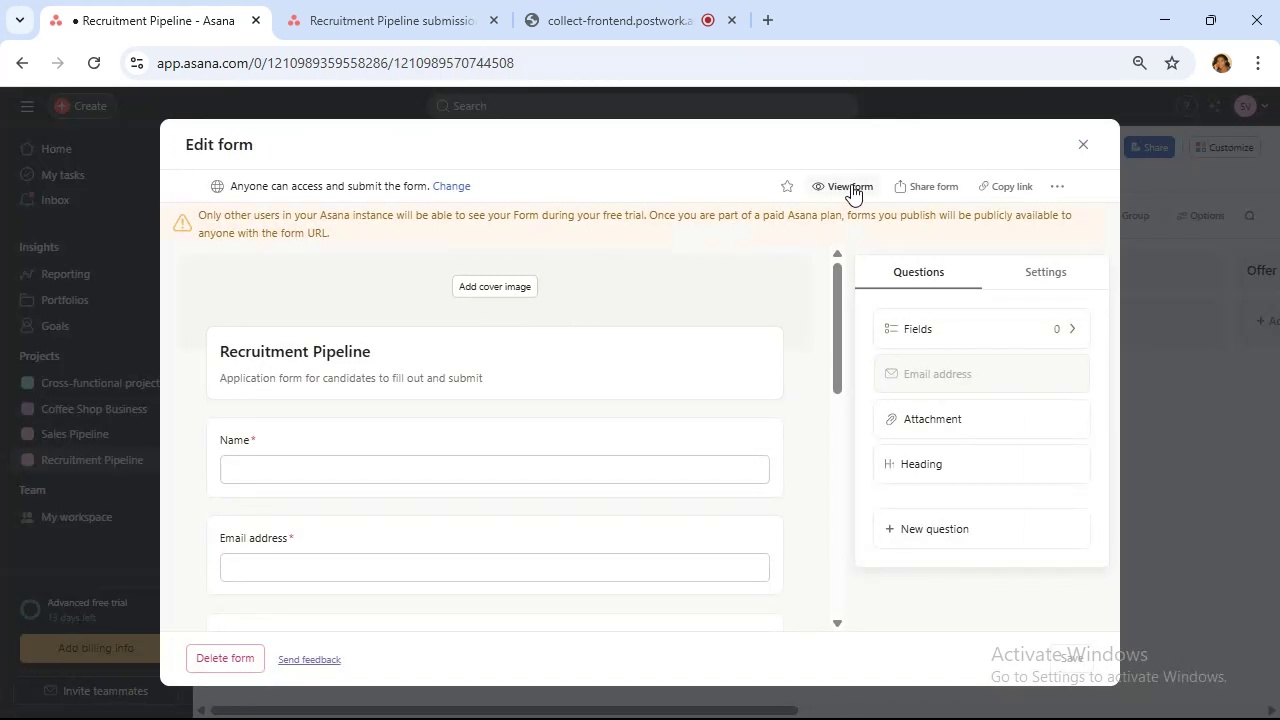 
left_click([851, 184])
 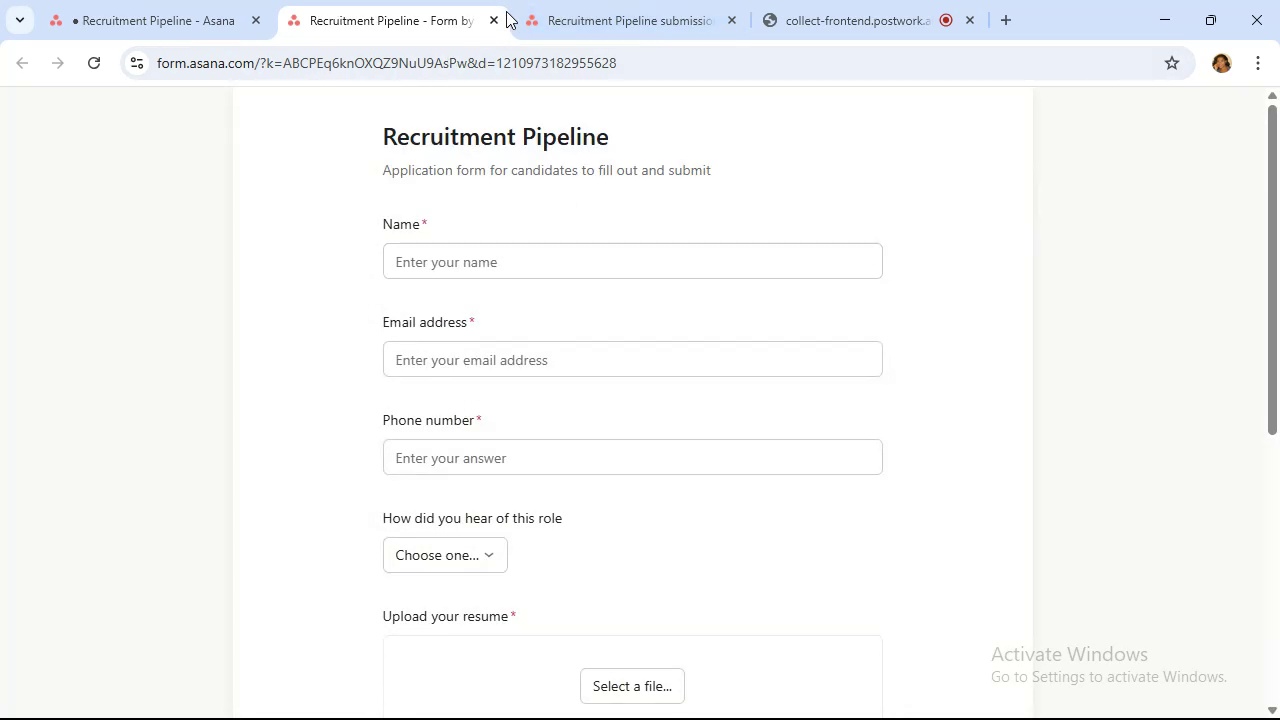 
left_click([499, 19])
 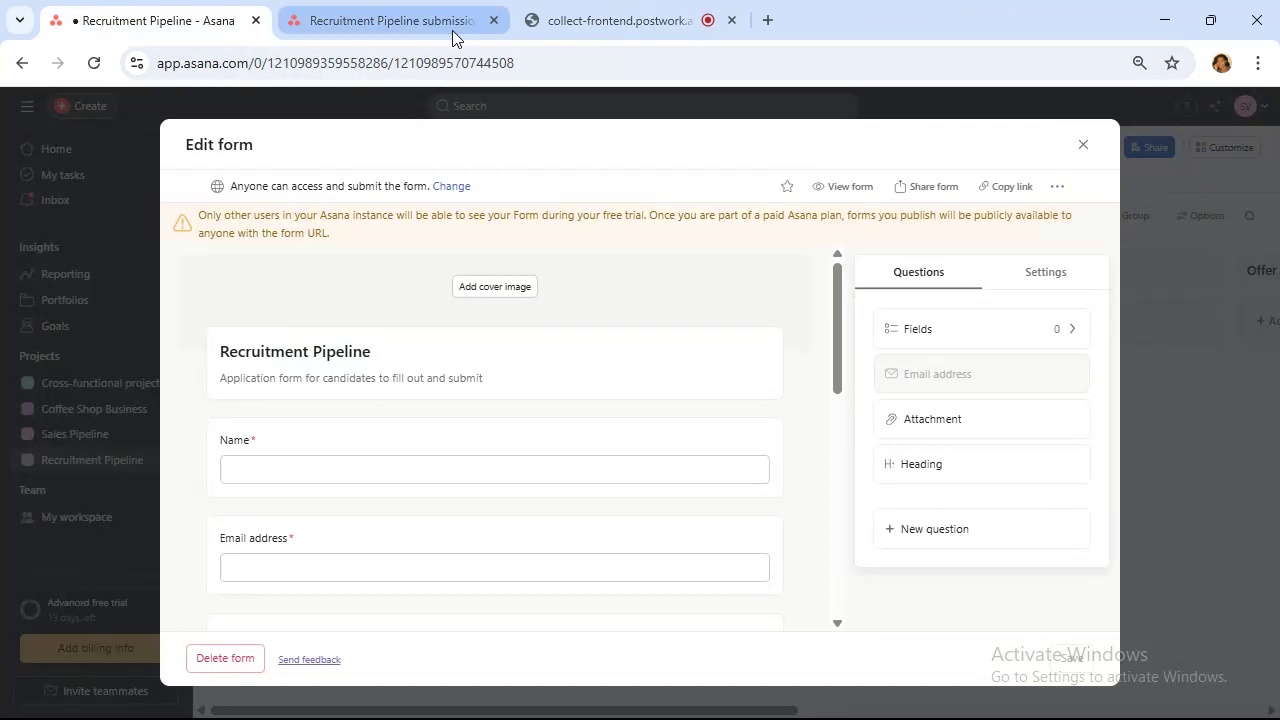 
left_click([452, 30])
 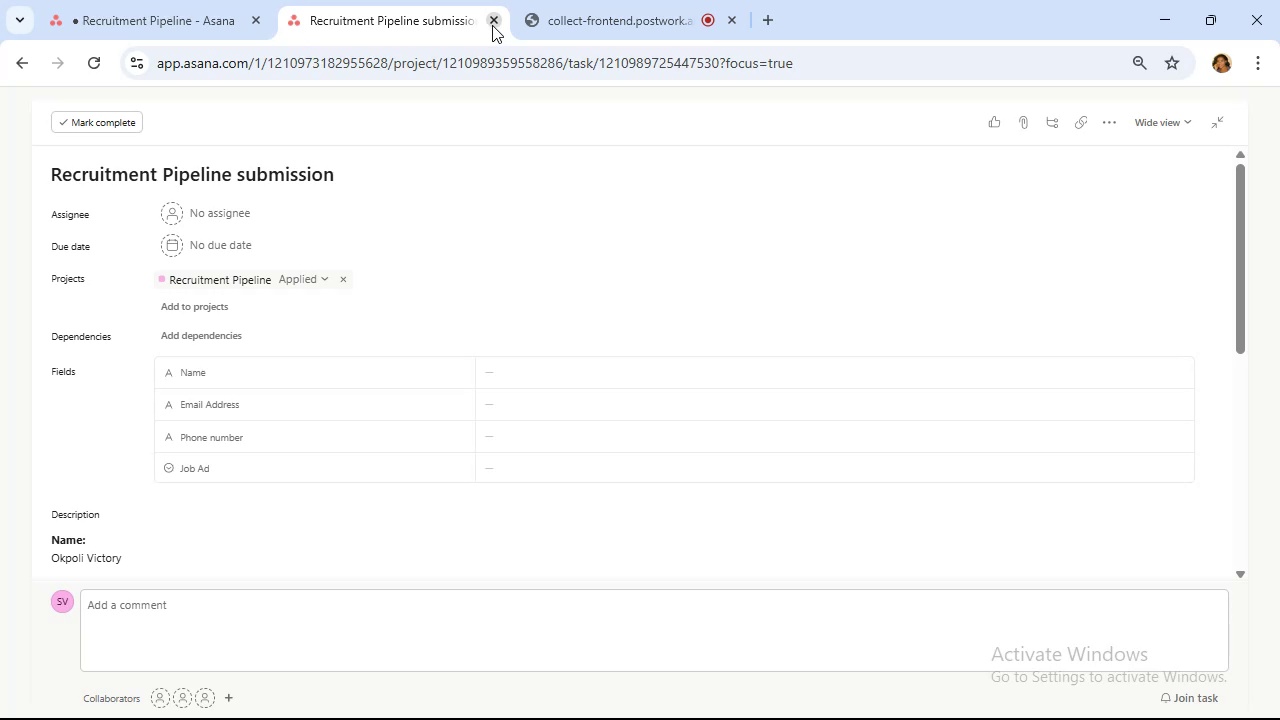 
wait(7.51)
 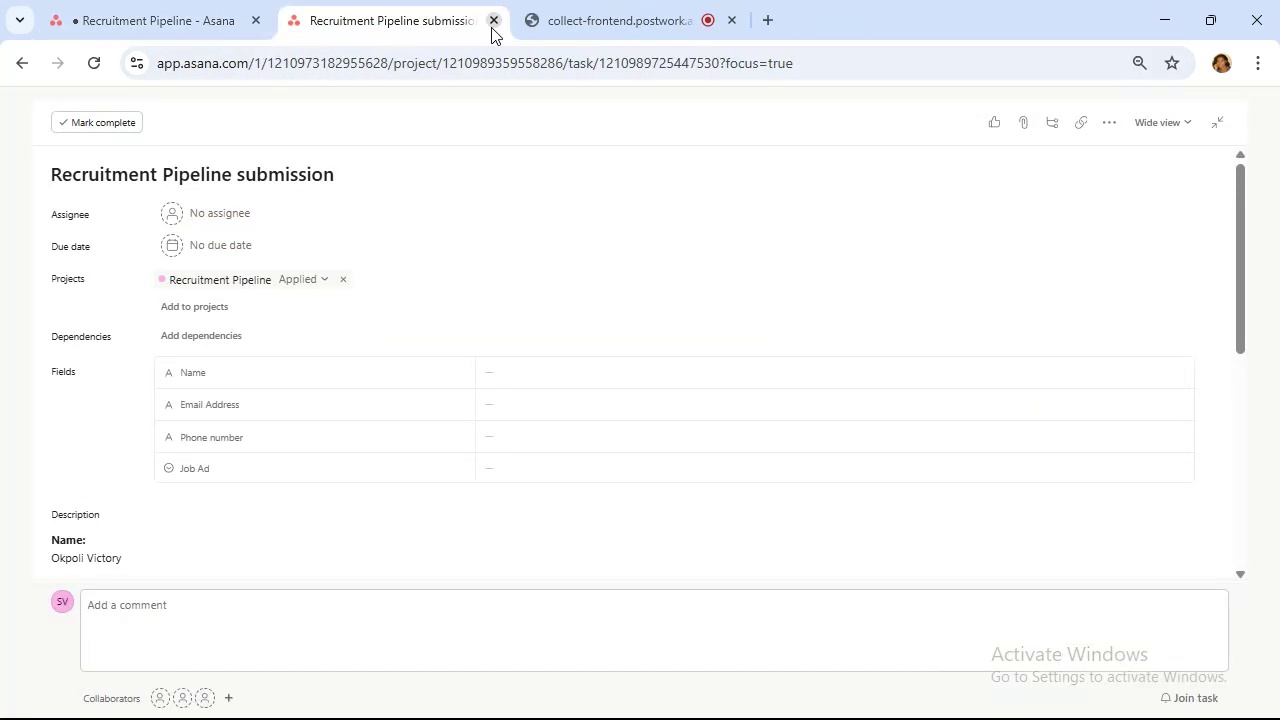 
left_click([492, 25])
 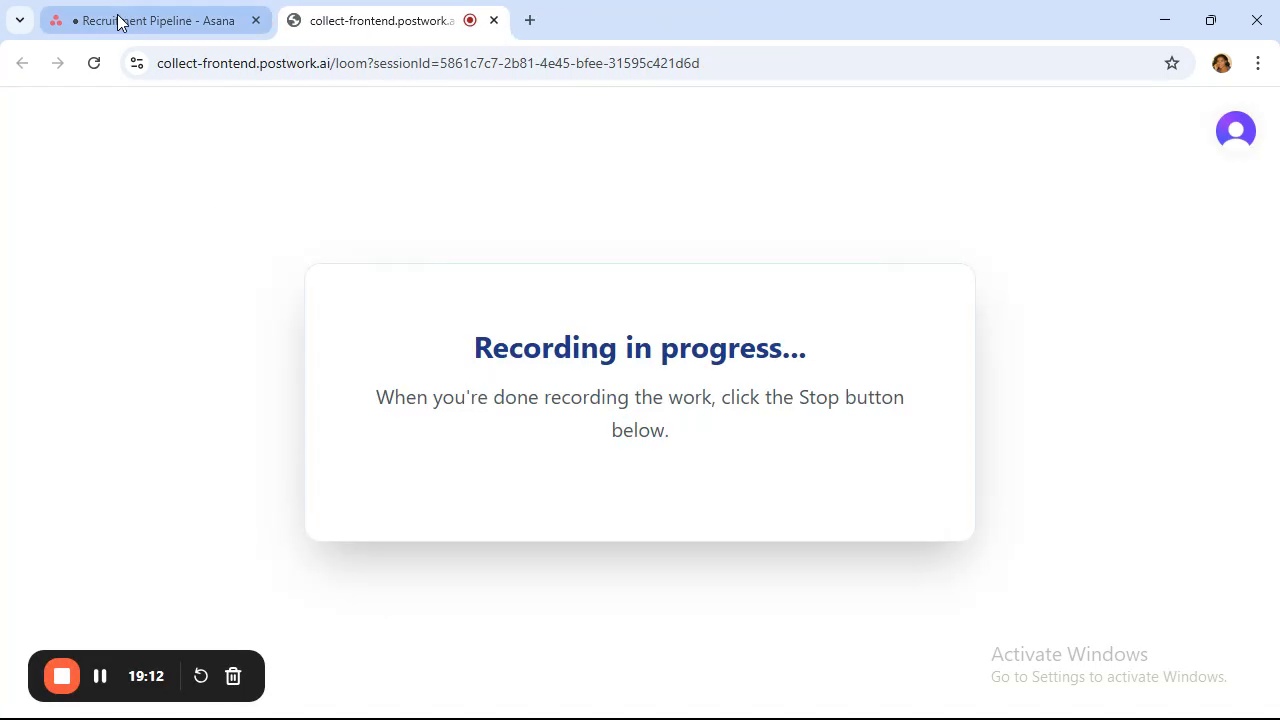 
left_click([117, 14])
 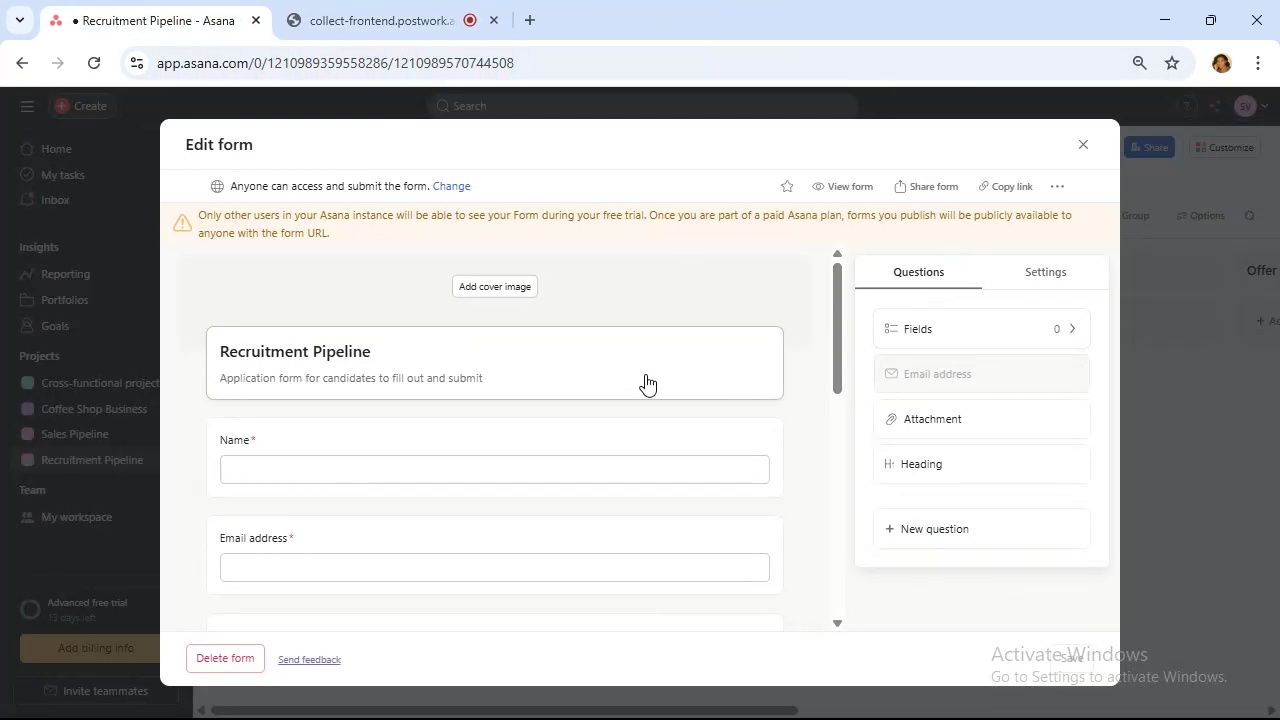 
left_click([657, 471])
 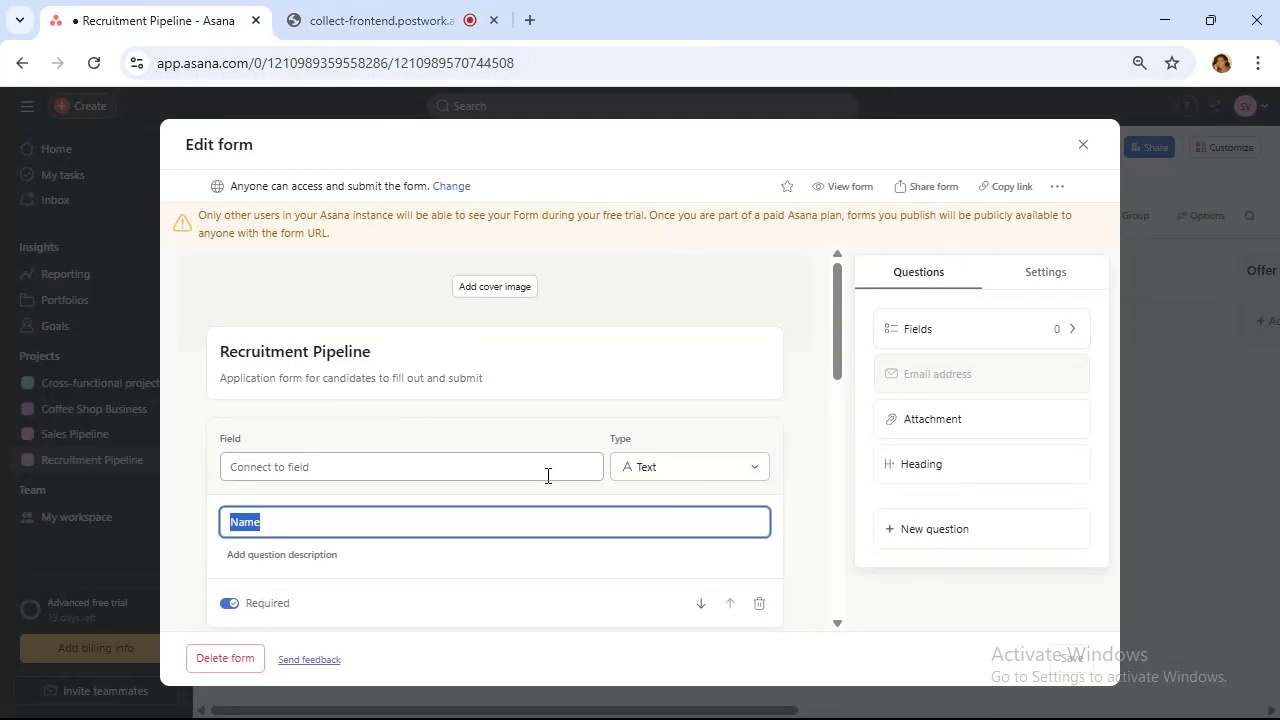 
left_click([546, 474])
 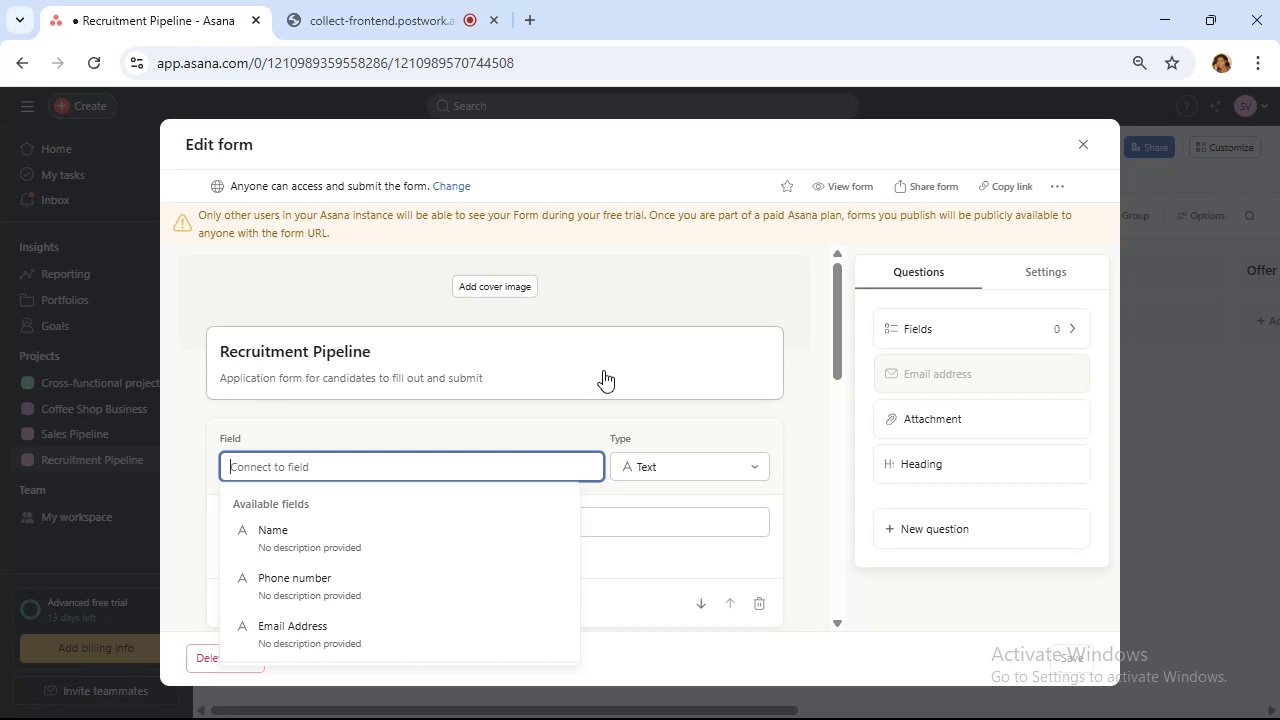 
scroll: coordinate [603, 370], scroll_direction: down, amount: 1.0
 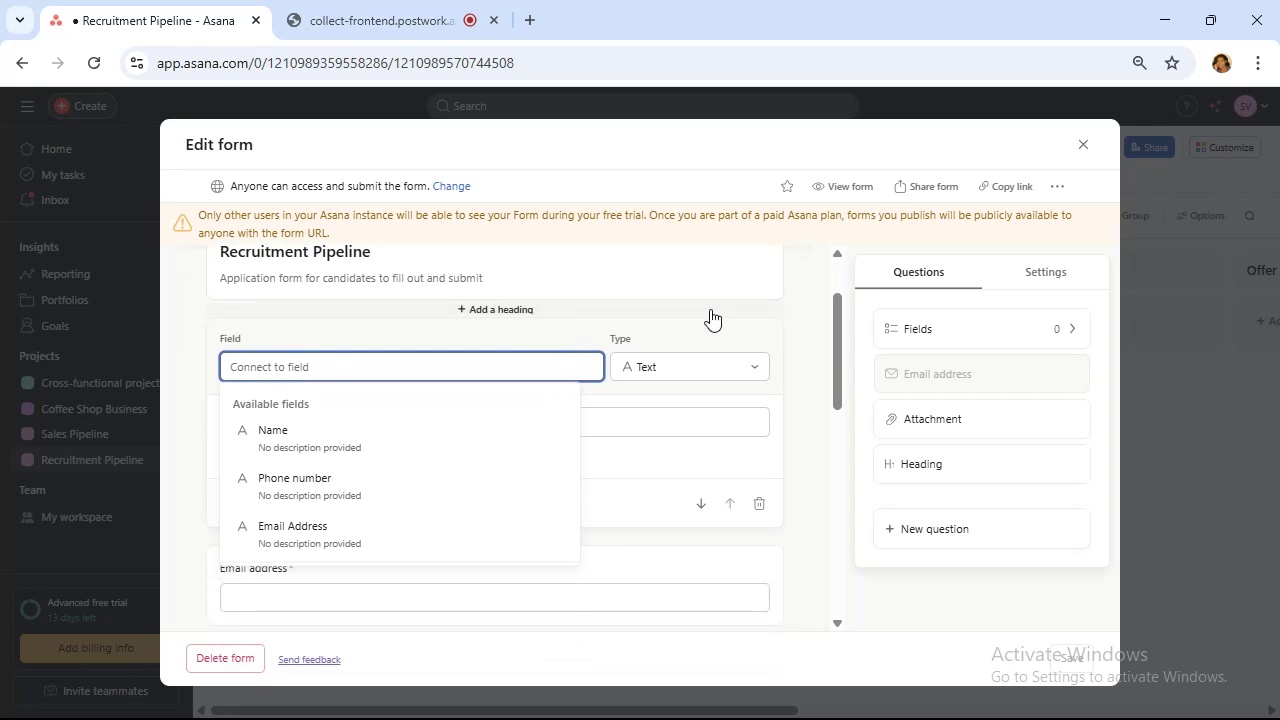 
left_click([711, 309])
 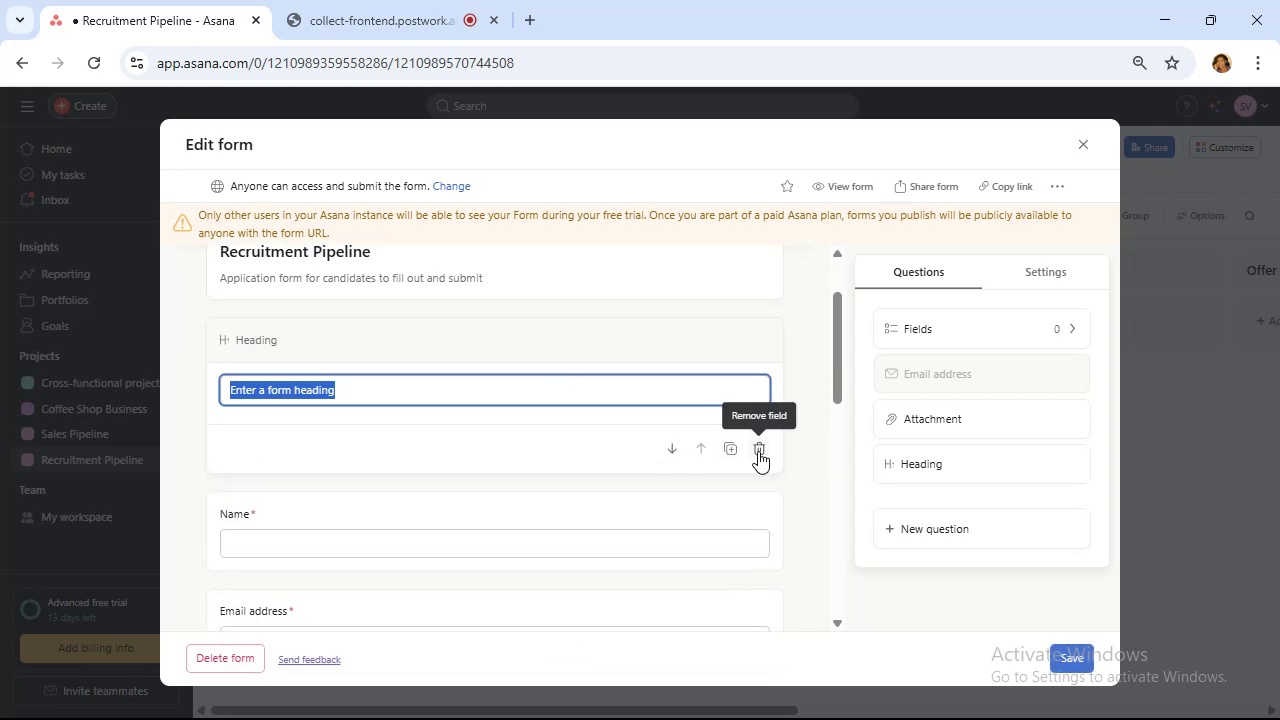 
left_click([758, 451])
 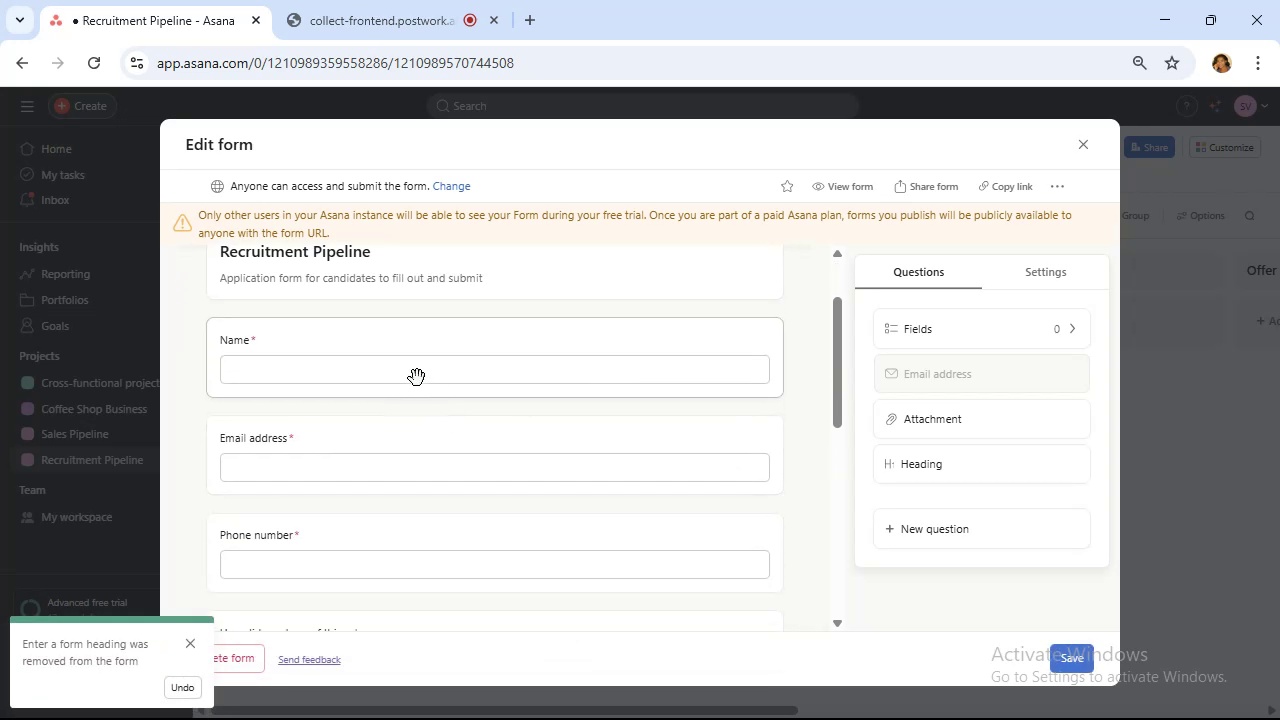 
left_click([417, 378])
 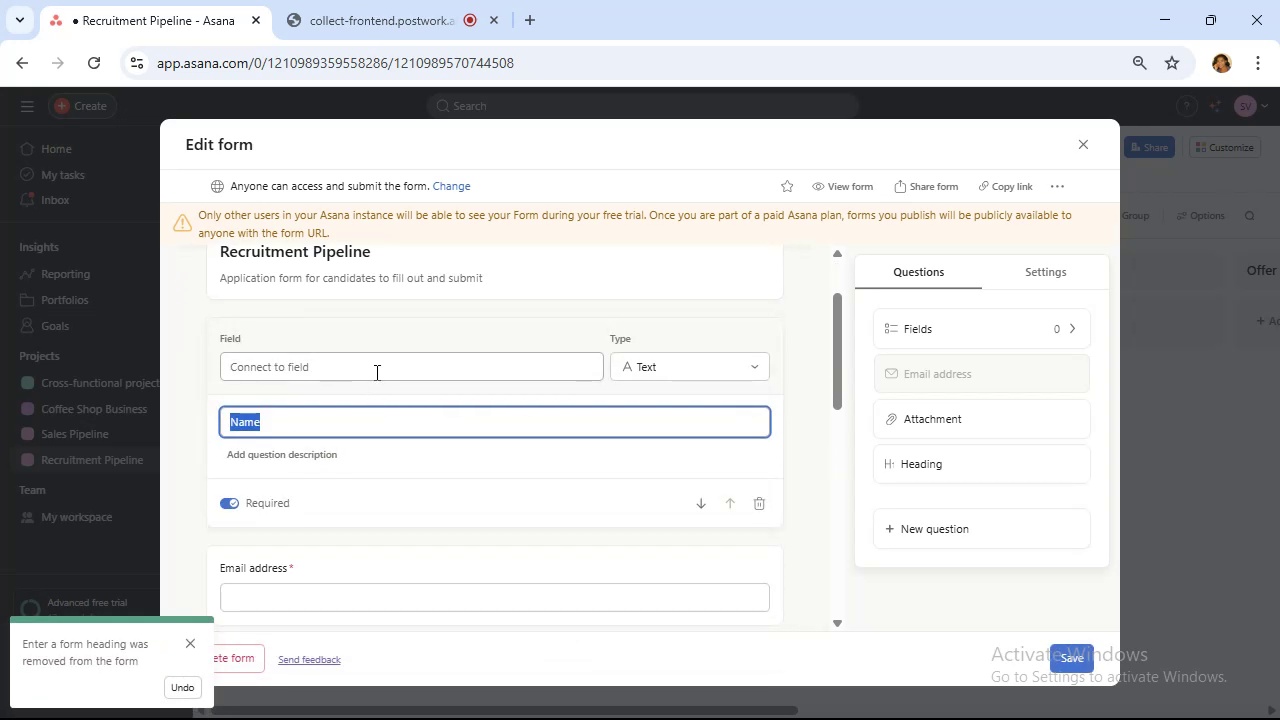 
left_click([375, 372])
 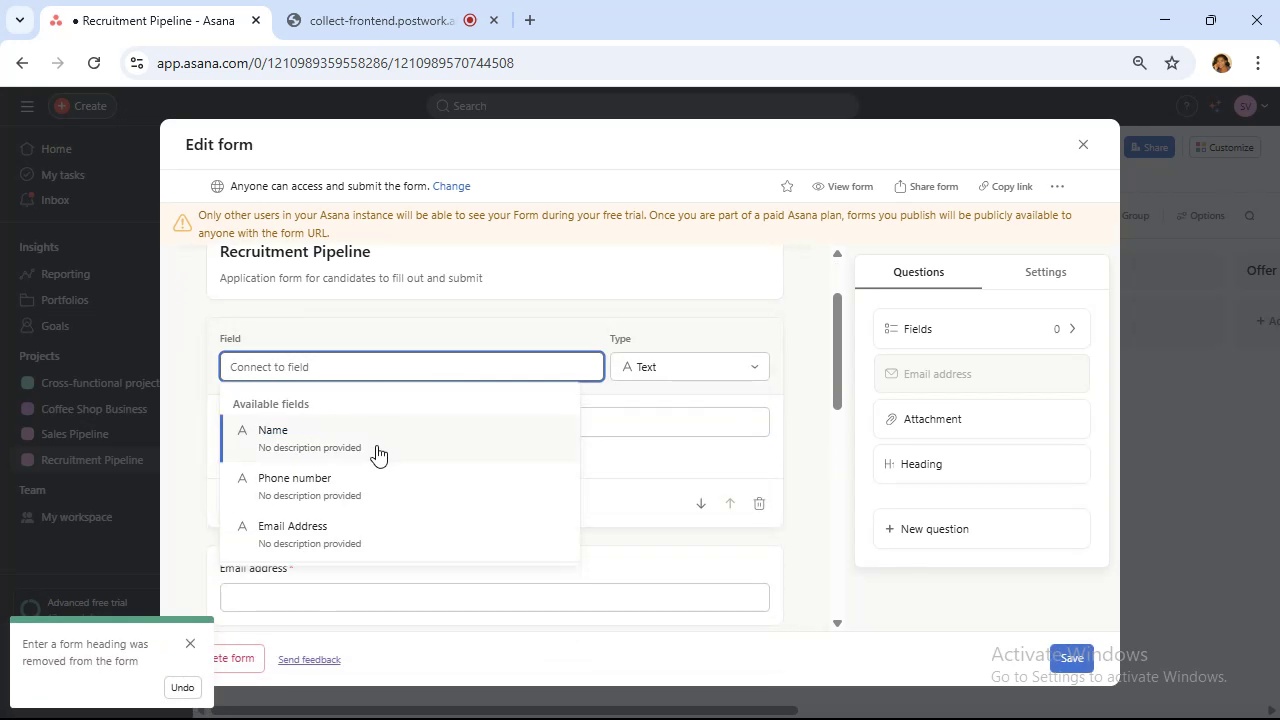 
left_click([376, 445])
 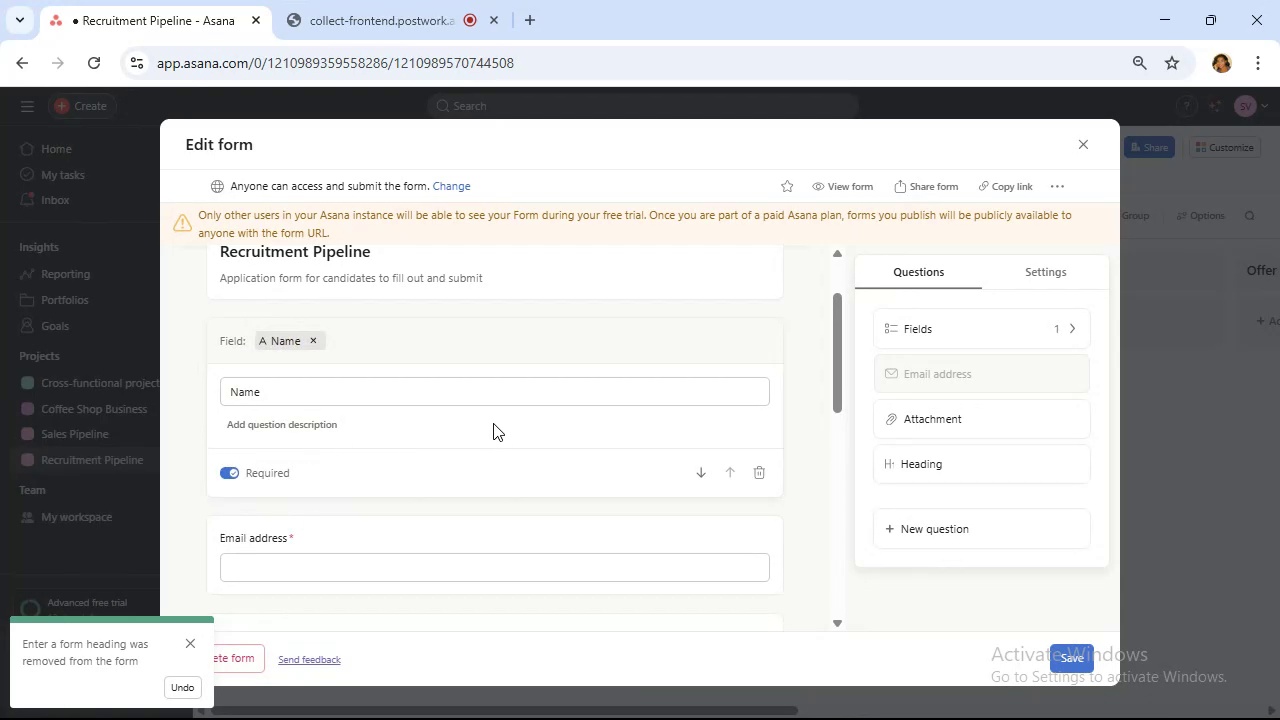 
scroll: coordinate [495, 418], scroll_direction: down, amount: 2.0
 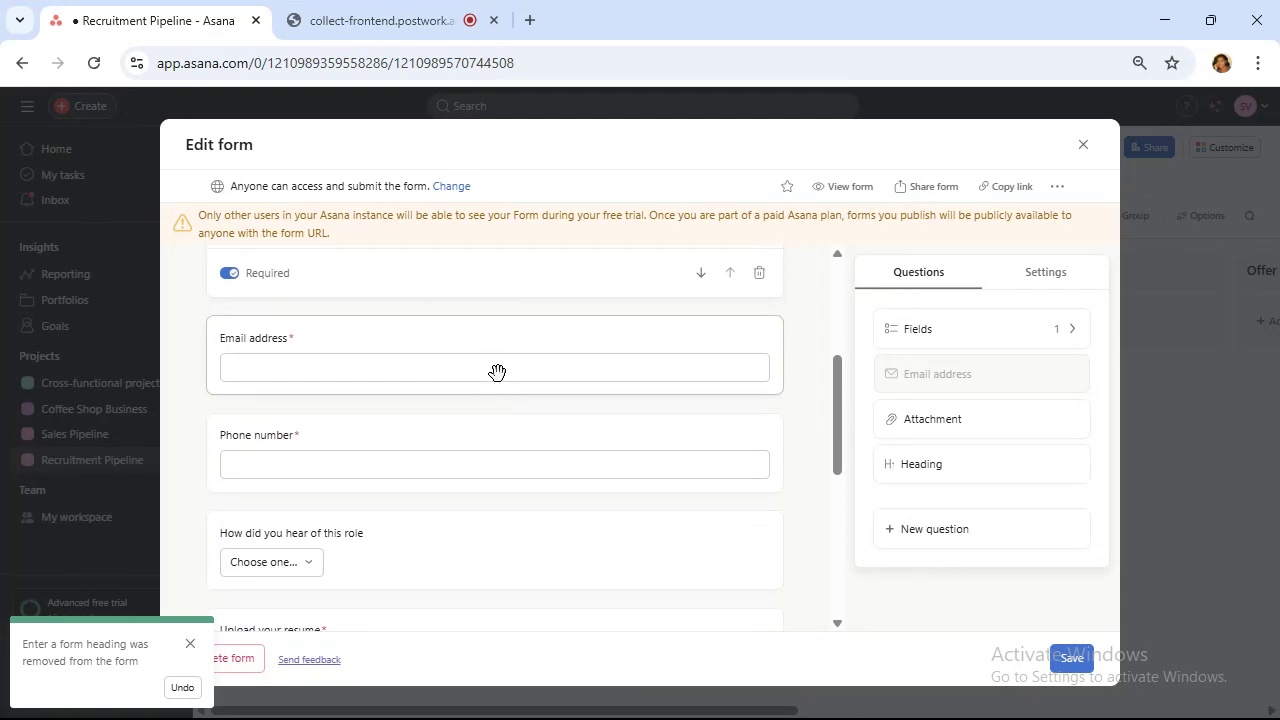 
left_click([498, 374])
 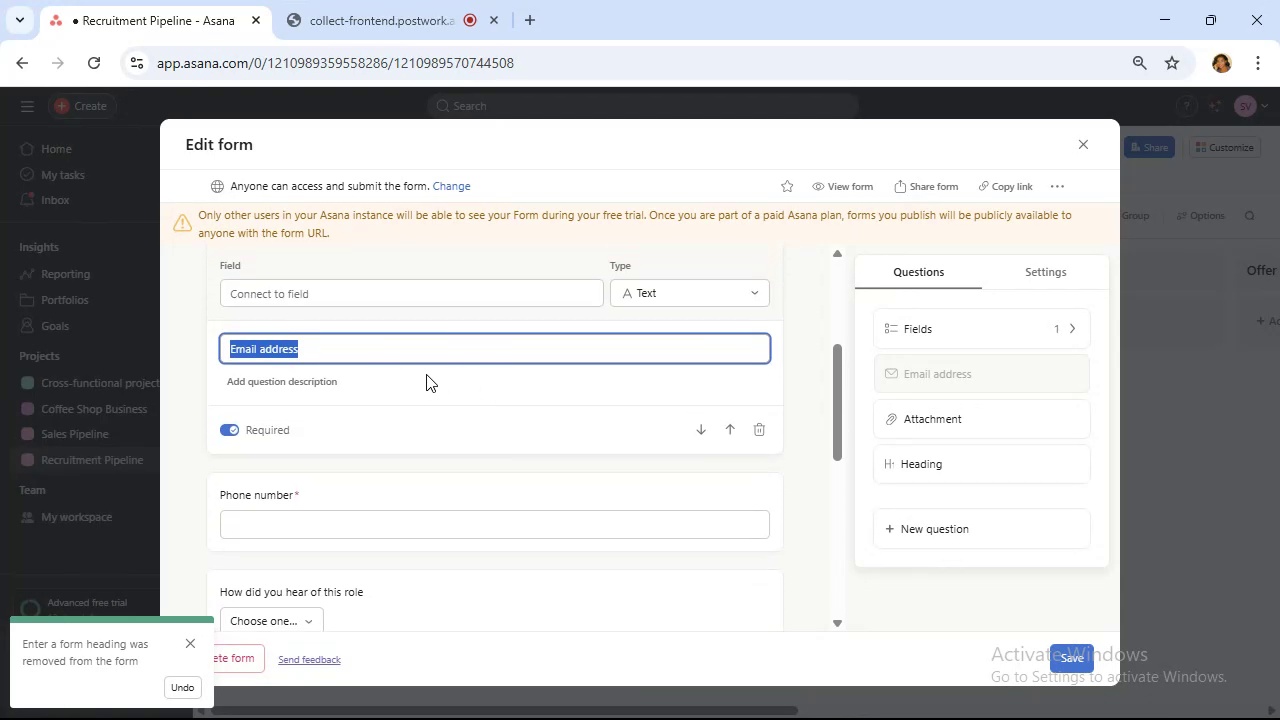 
scroll: coordinate [436, 374], scroll_direction: up, amount: 1.0
 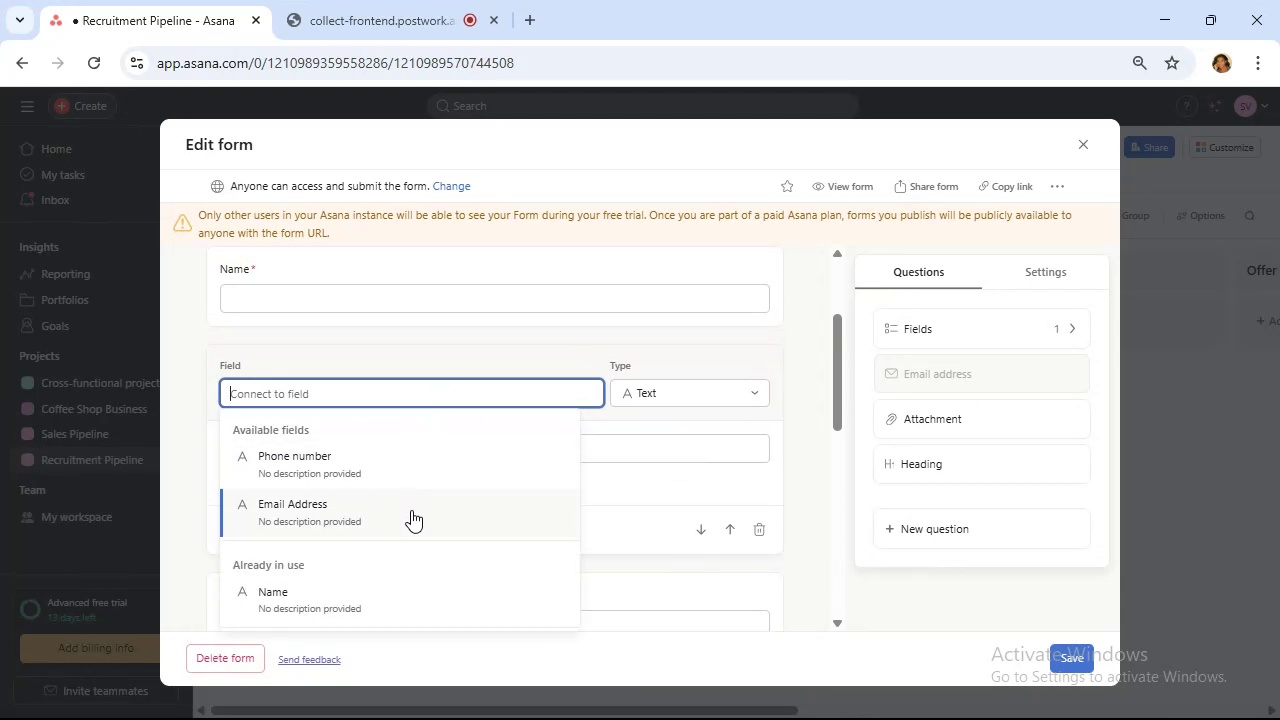 
left_click([411, 510])
 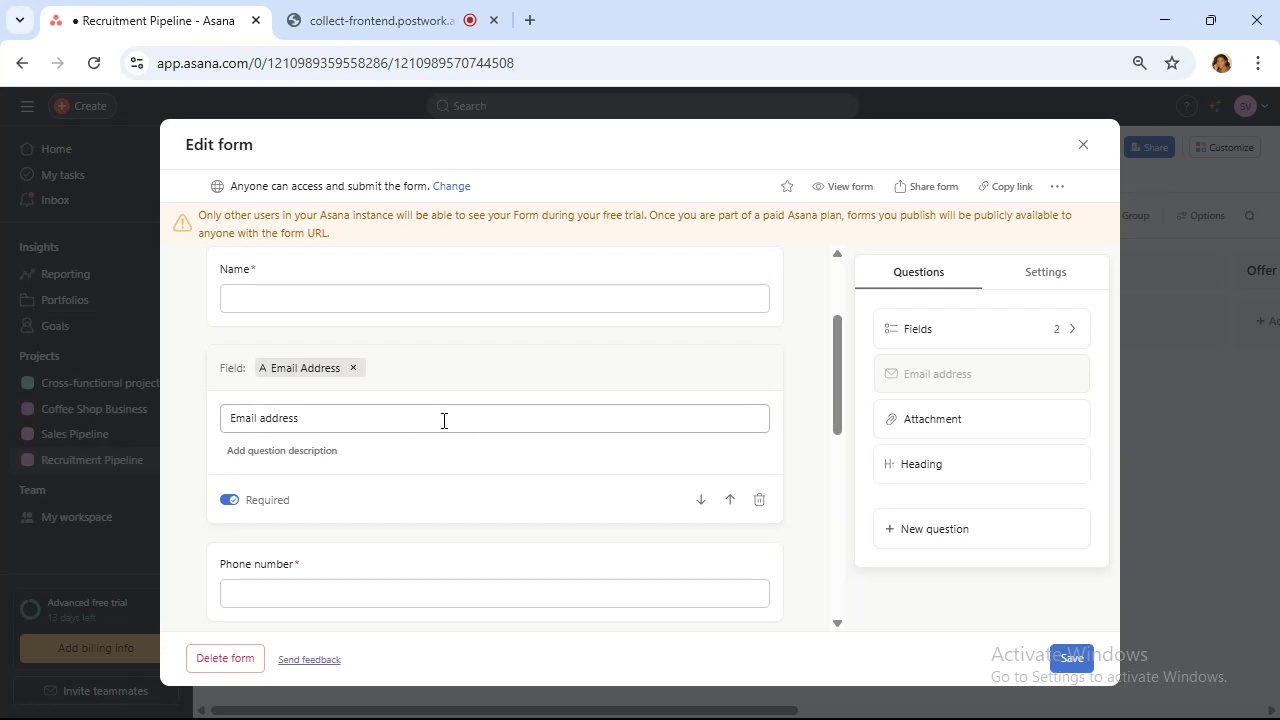 
scroll: coordinate [449, 415], scroll_direction: down, amount: 2.0
 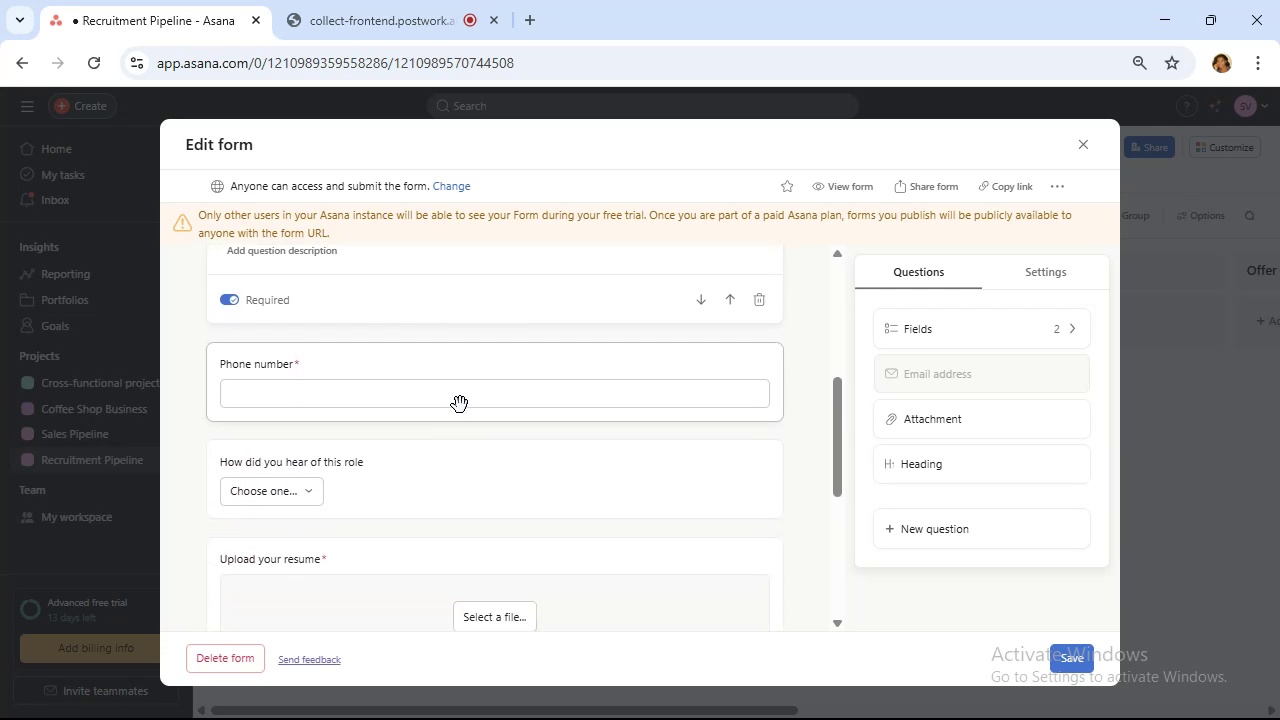 
left_click([460, 405])
 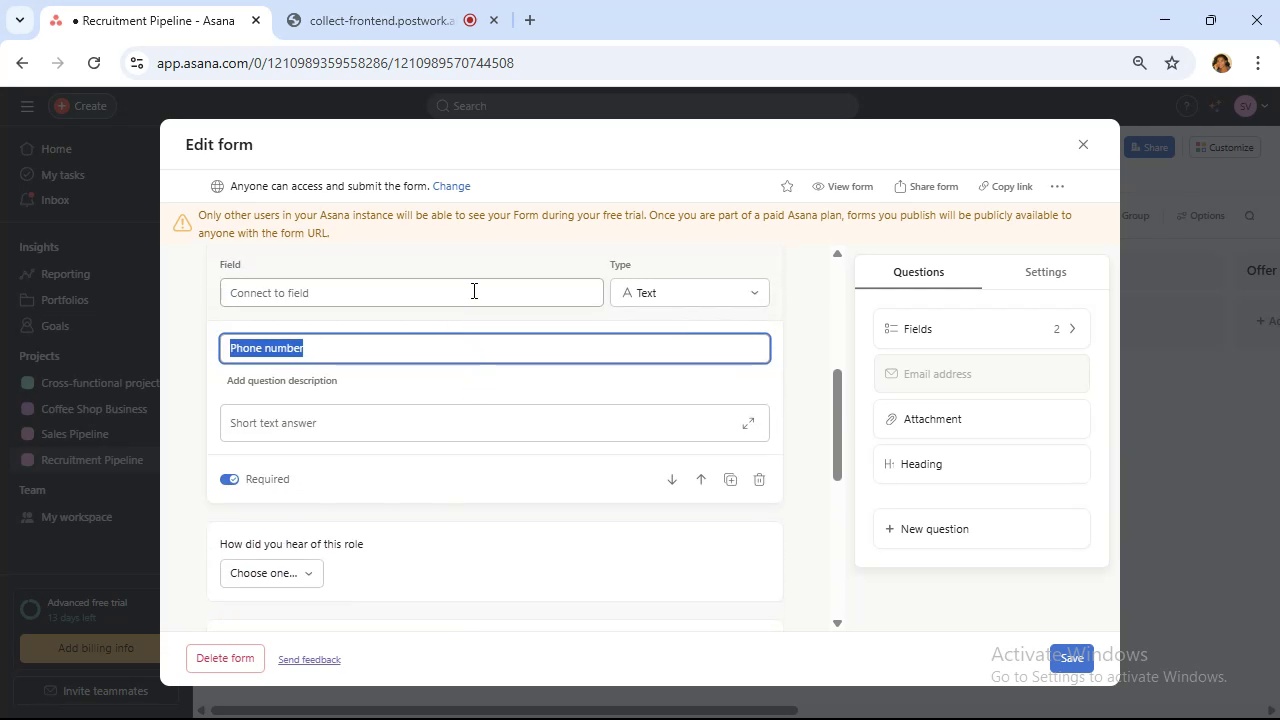 
left_click([472, 290])
 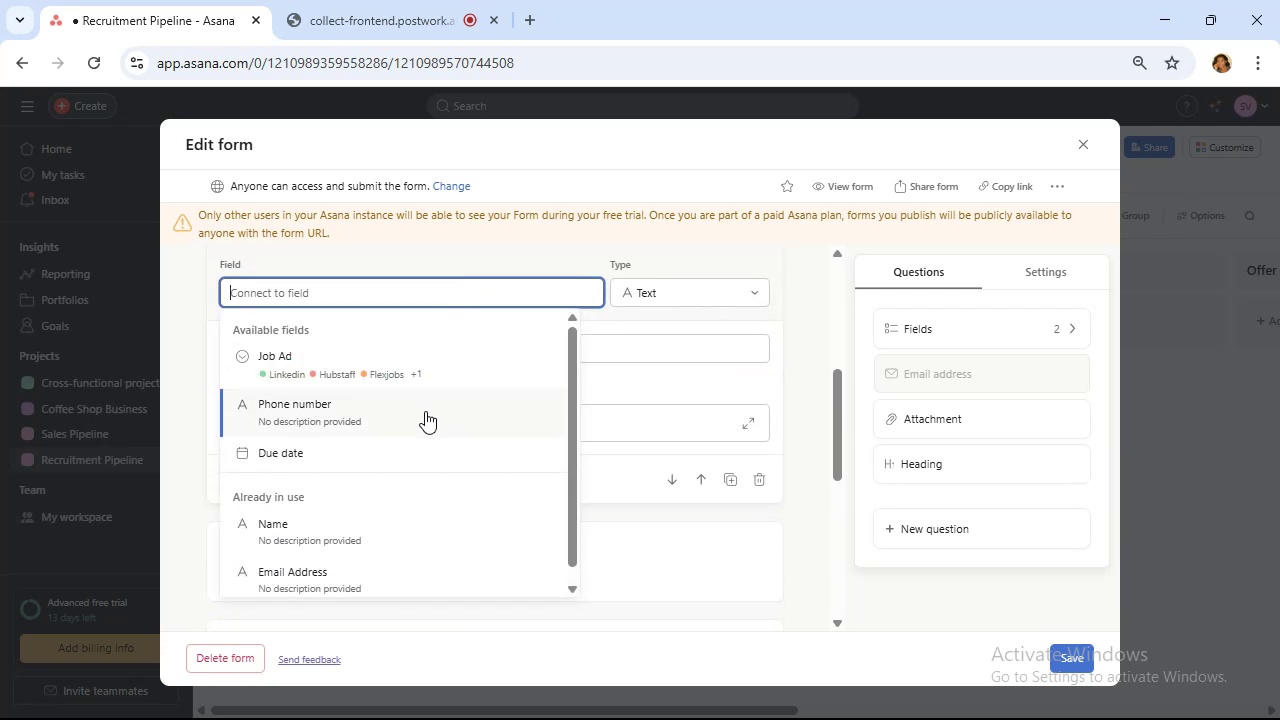 
left_click([425, 411])
 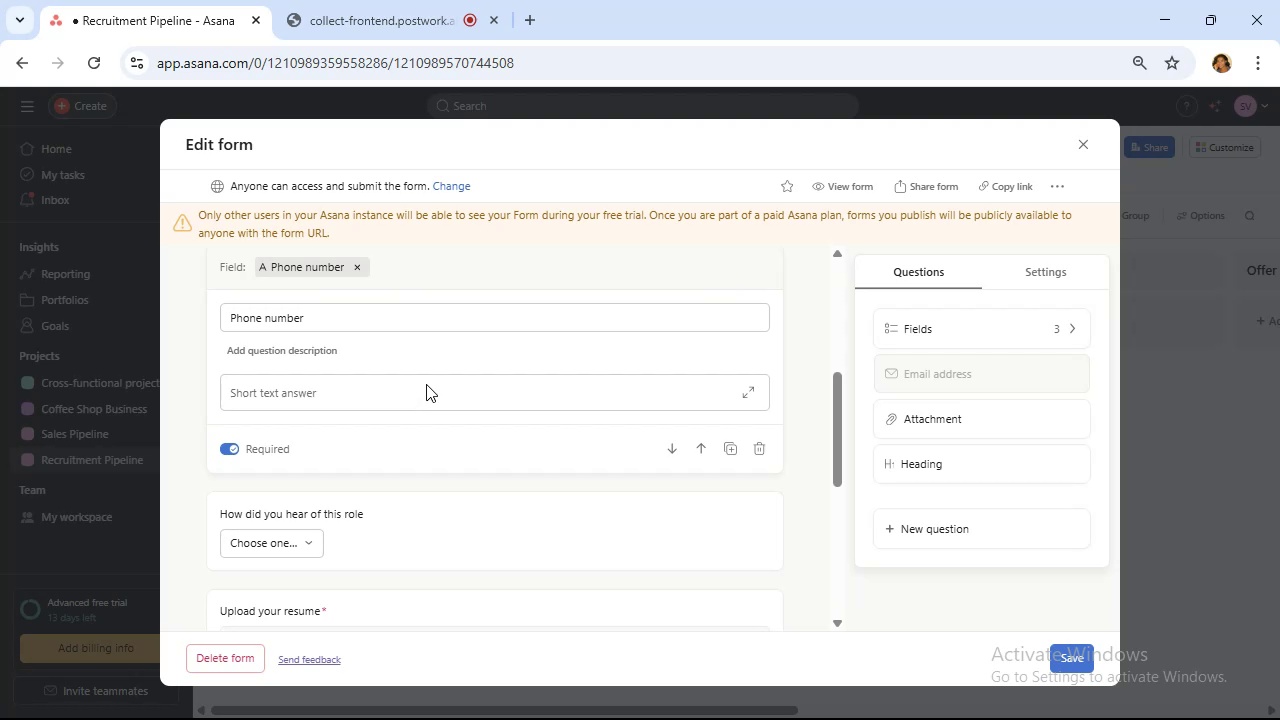 
scroll: coordinate [429, 383], scroll_direction: down, amount: 2.0
 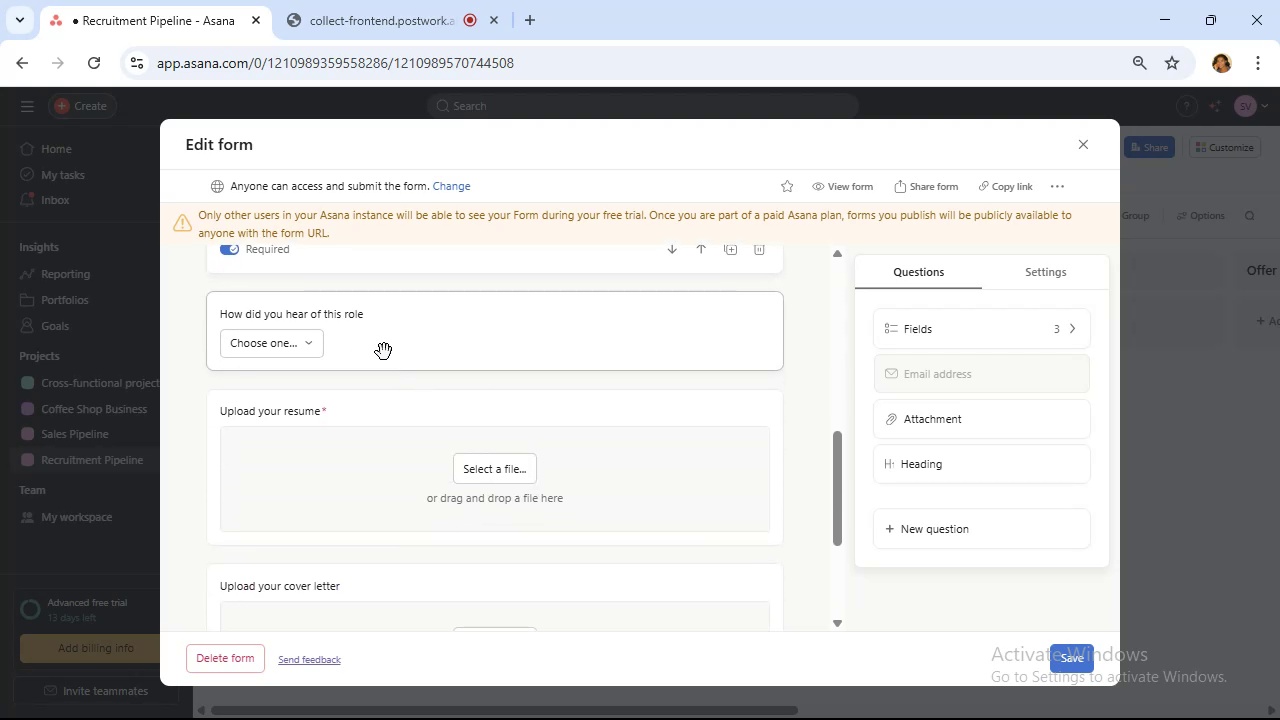 
left_click([384, 352])
 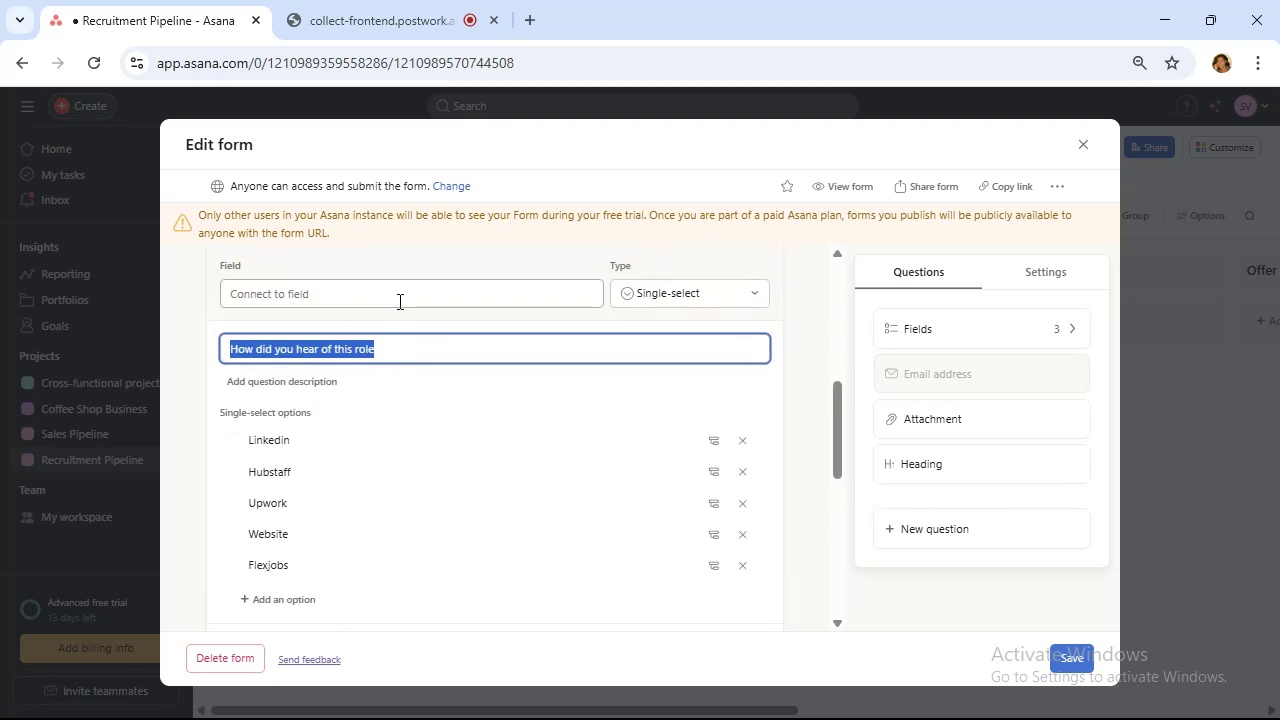 
left_click([398, 301])
 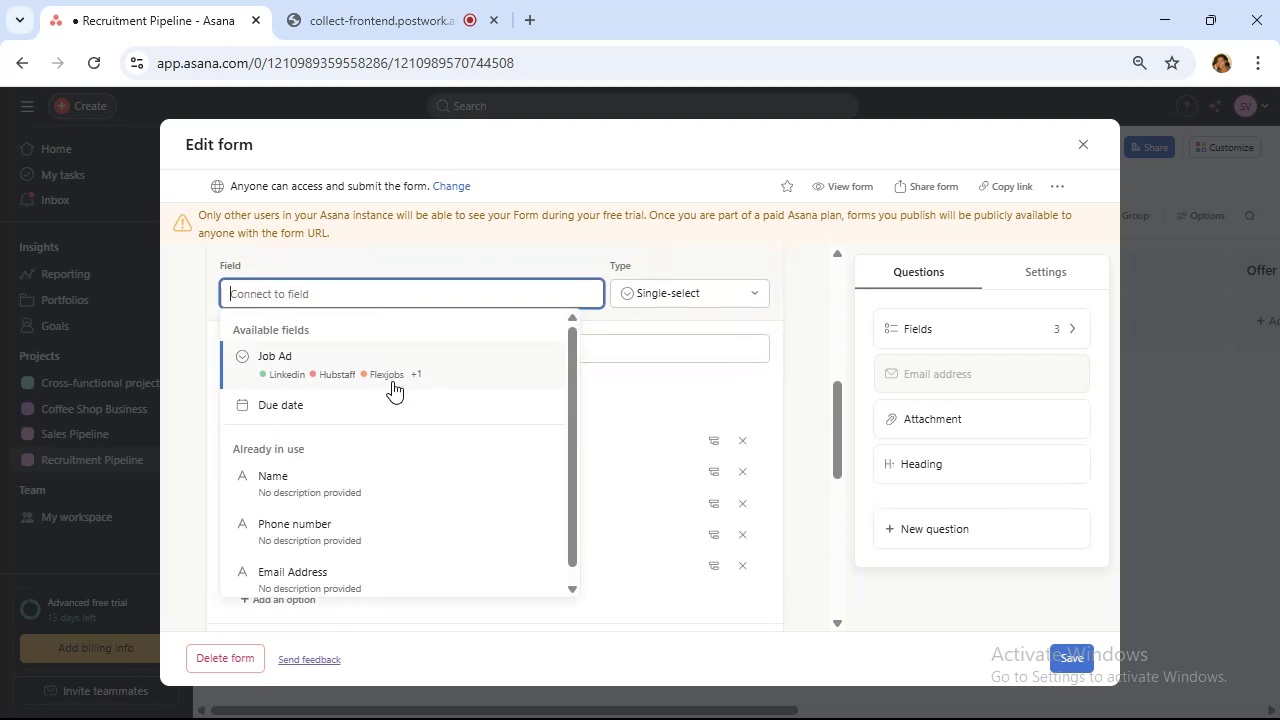 
left_click([392, 381])
 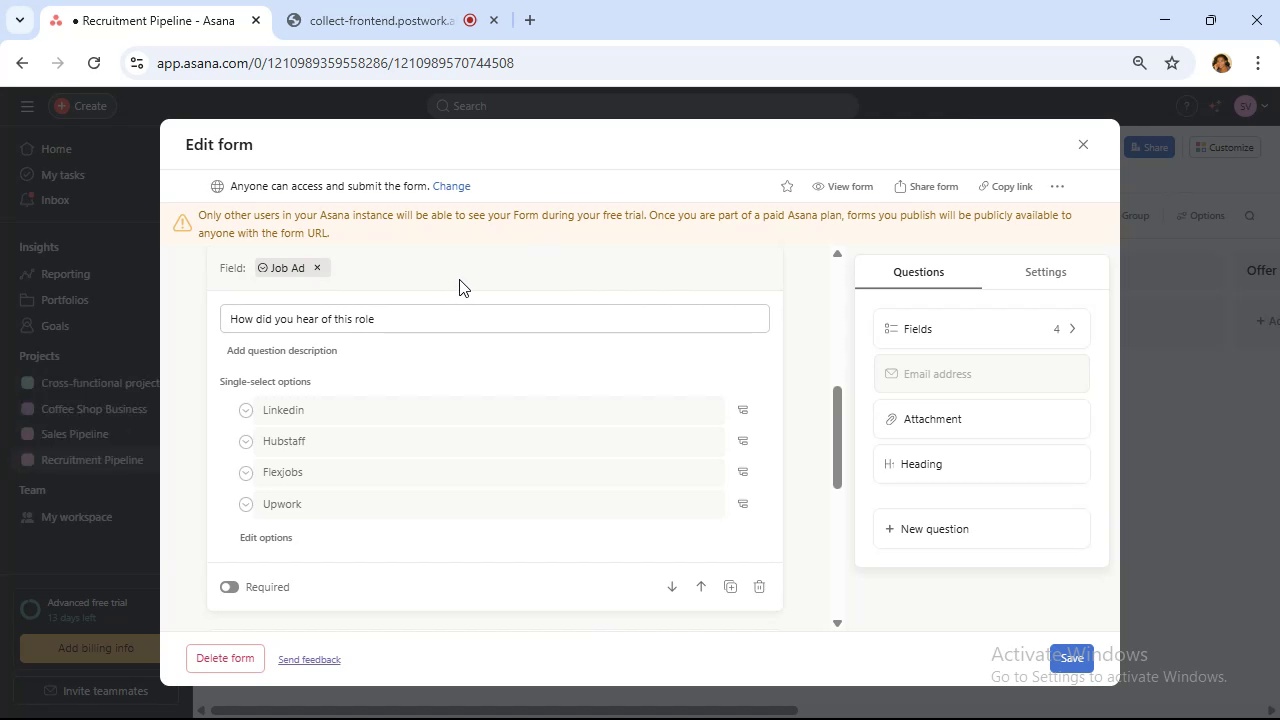 
wait(28.32)
 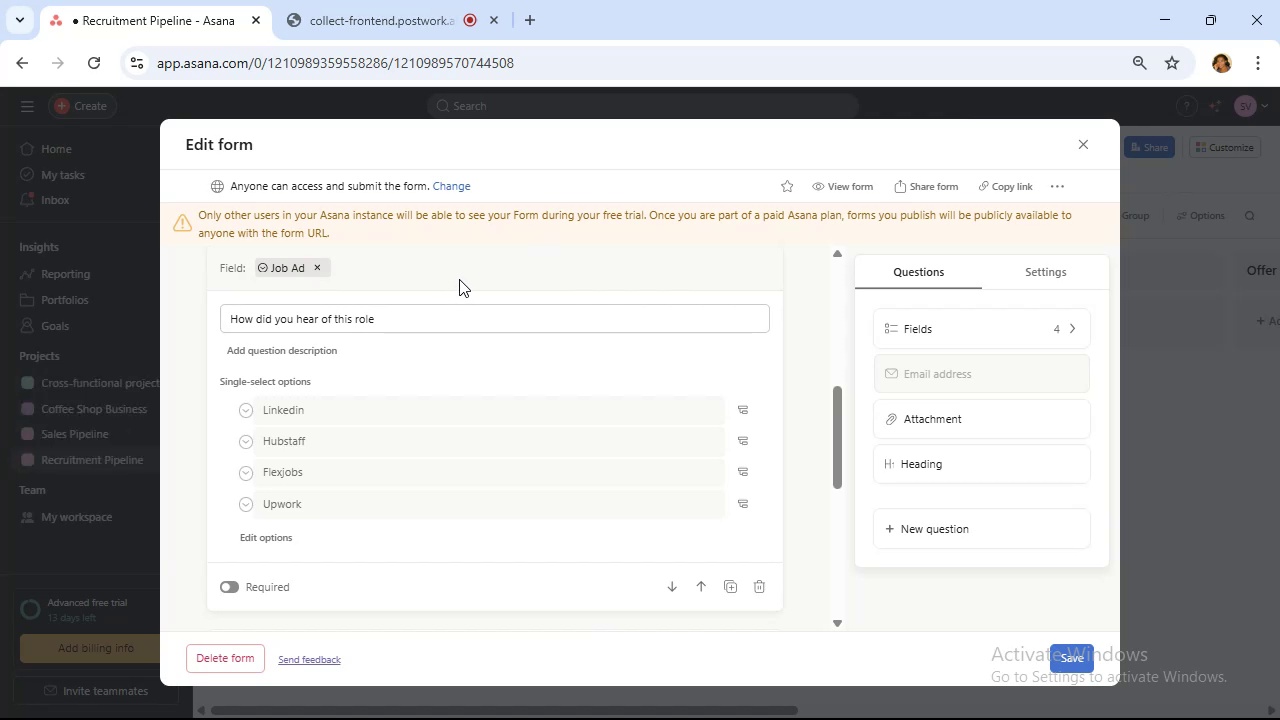 
scroll: coordinate [639, 422], scroll_direction: down, amount: 3.0
 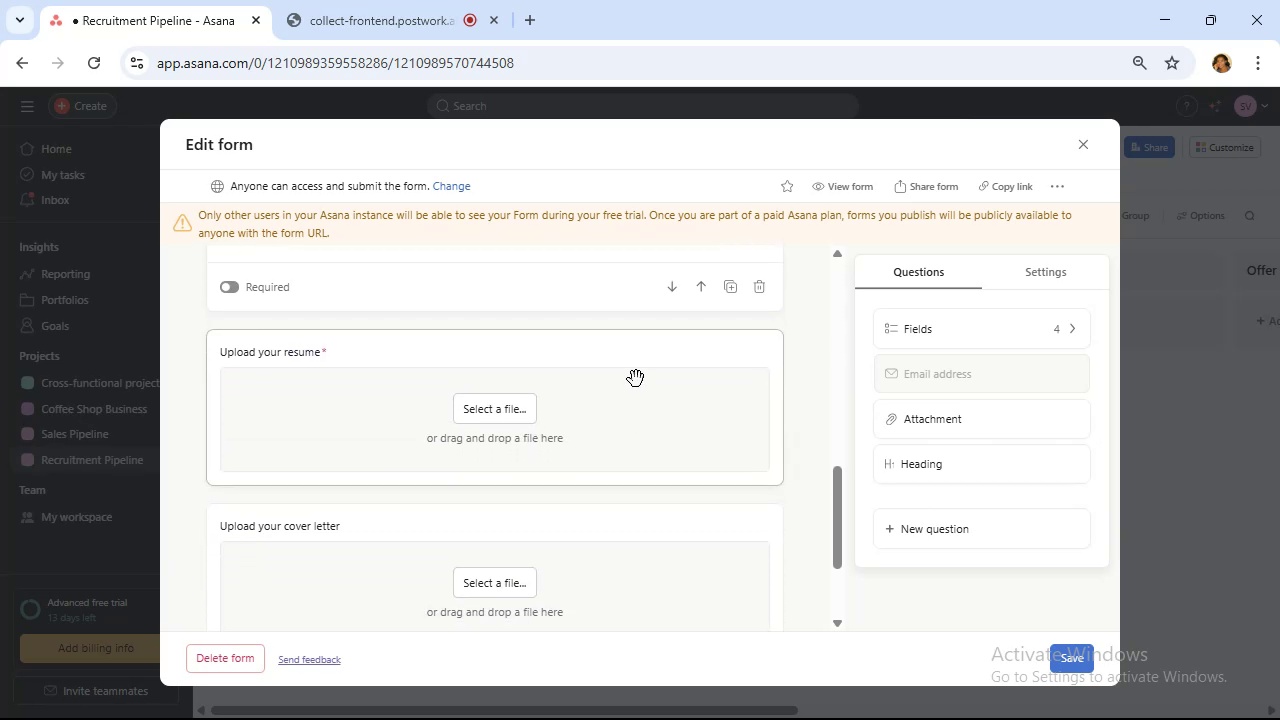 
left_click([632, 367])
 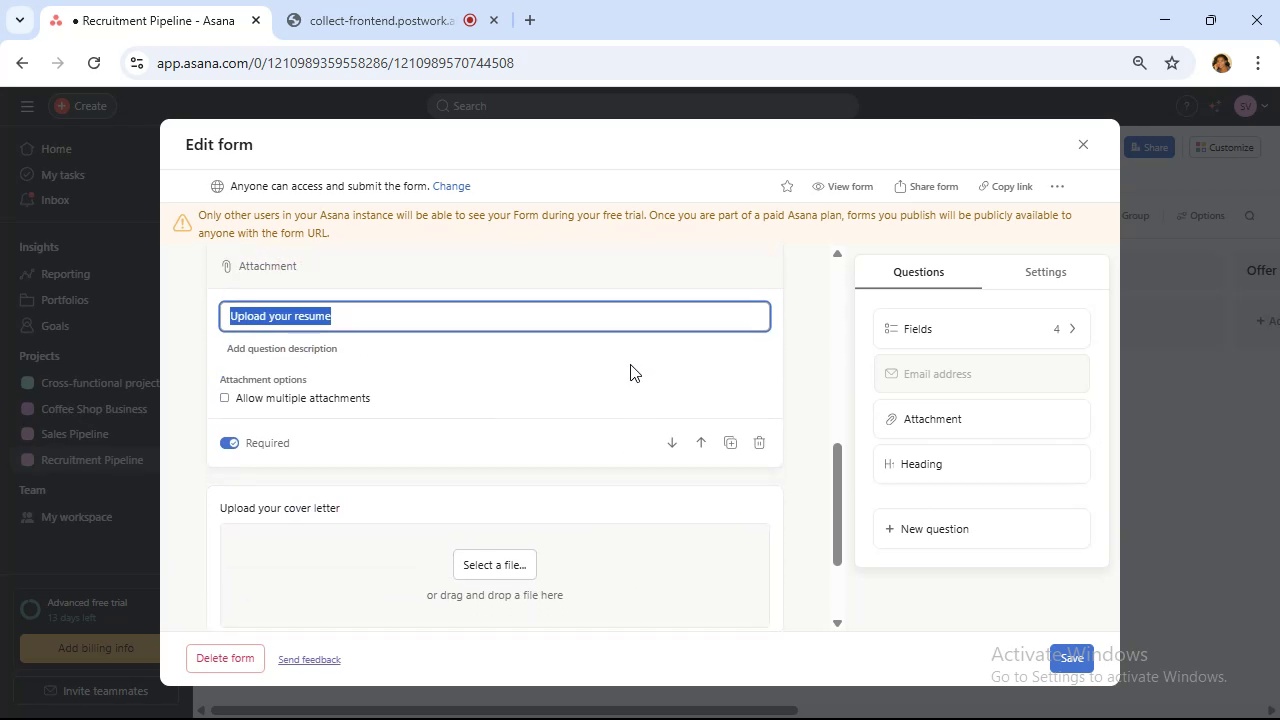 
scroll: coordinate [630, 364], scroll_direction: up, amount: 1.0
 